 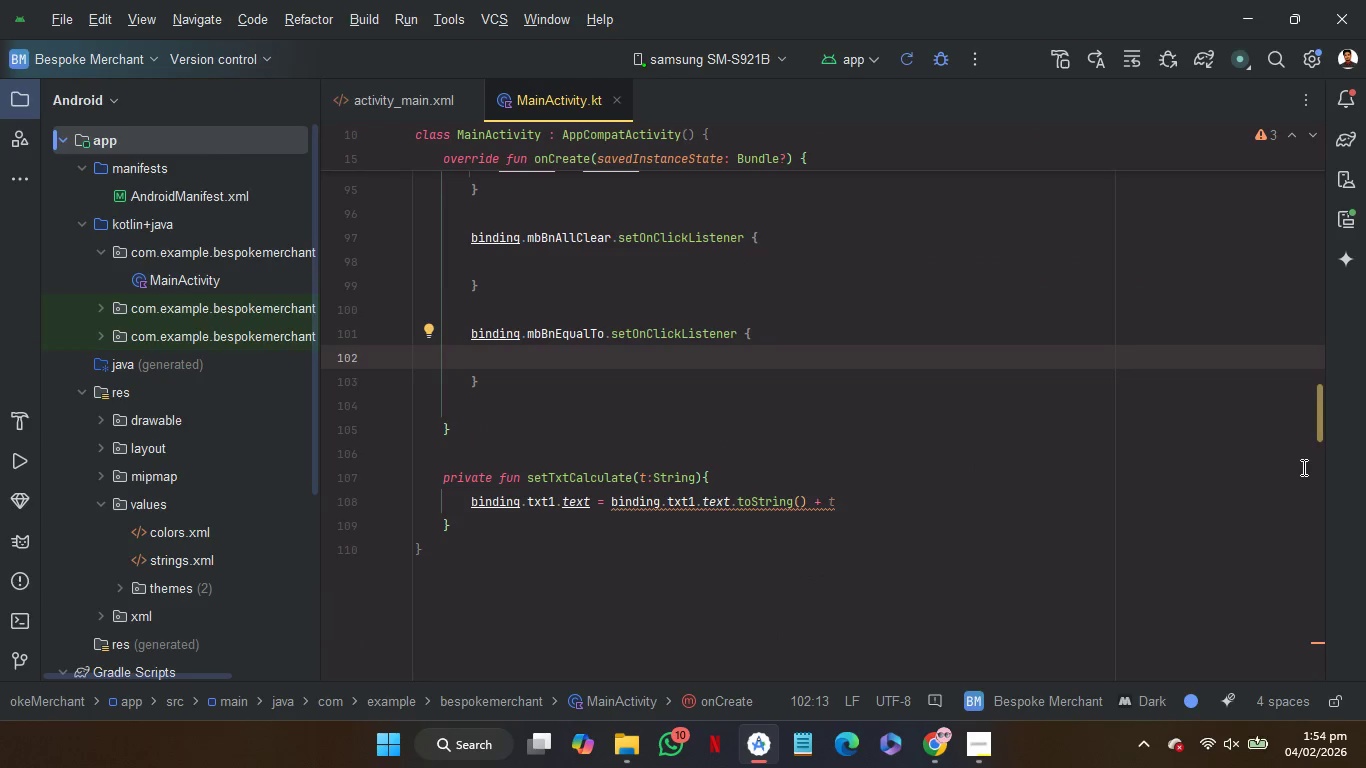 
left_click([929, 761])
 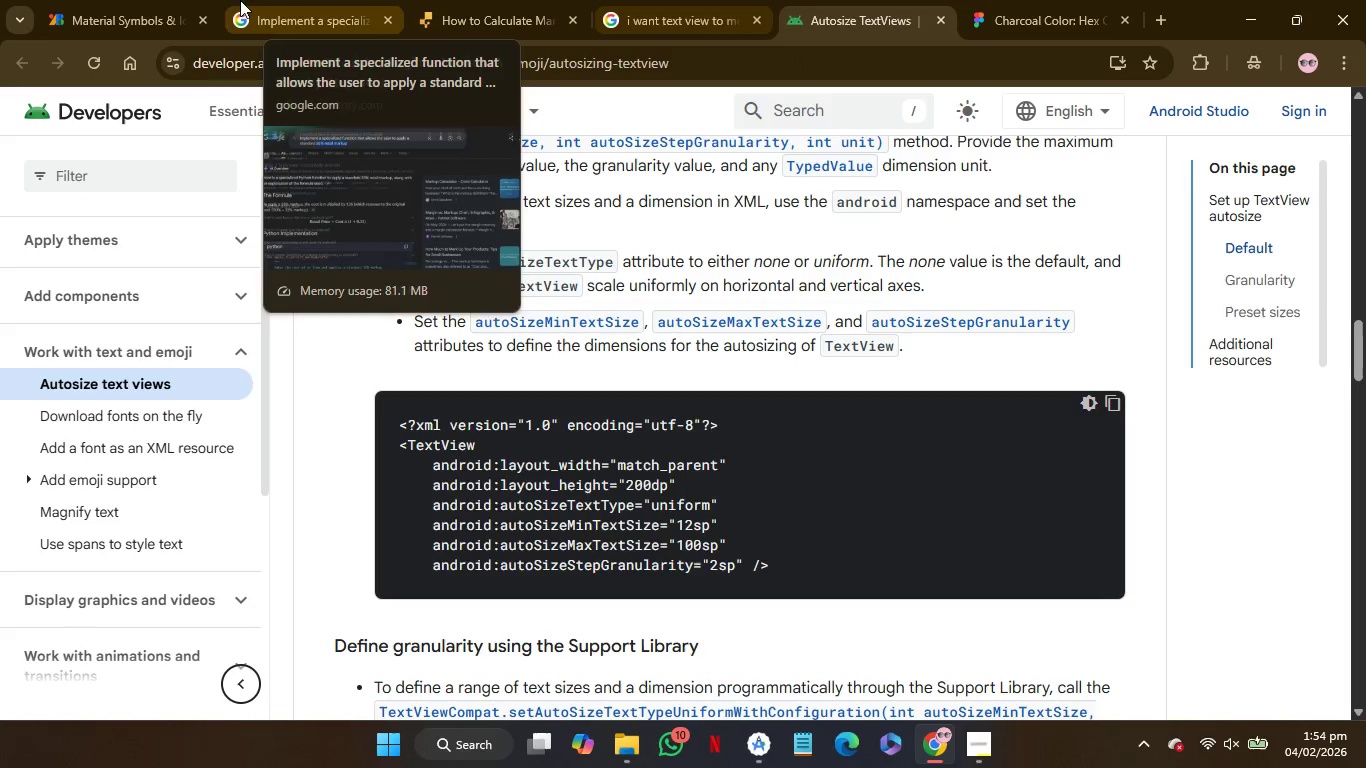 
left_click([244, 0])
 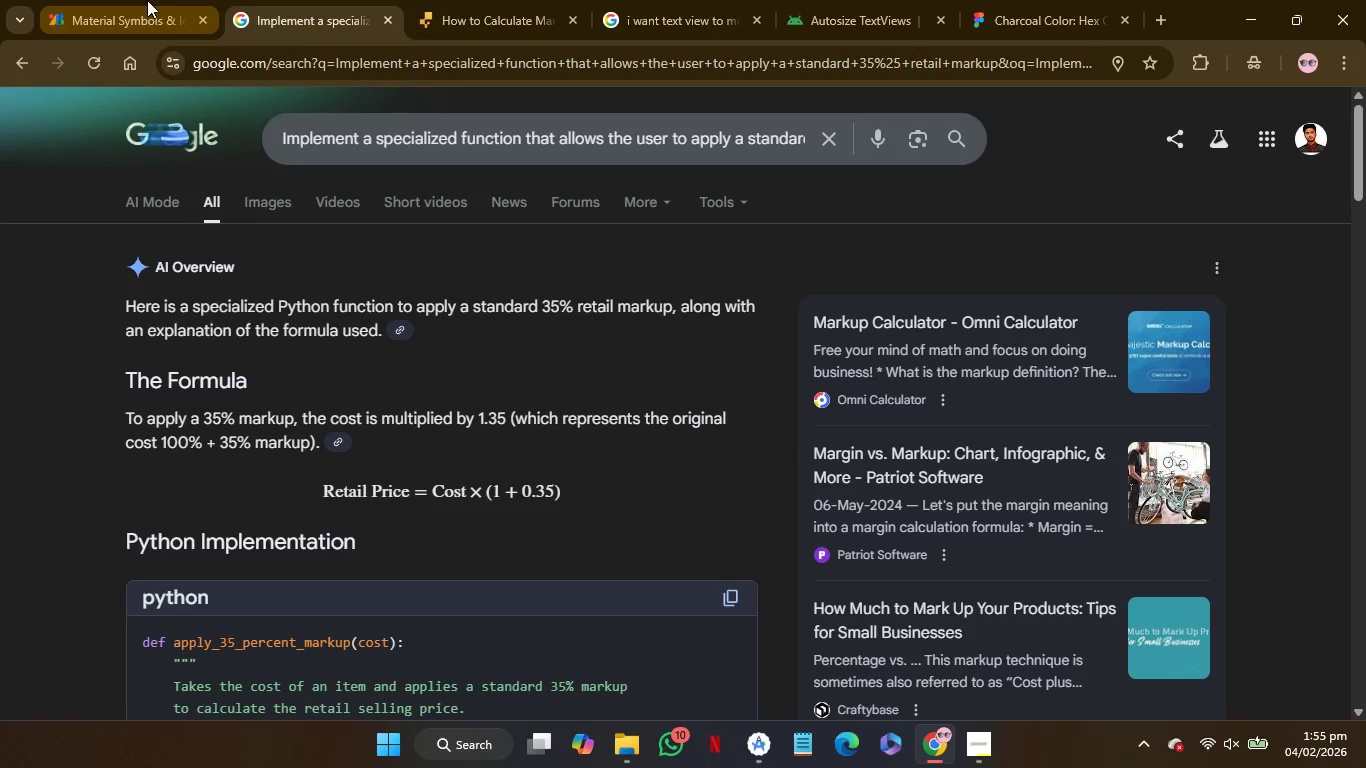 
left_click([147, 0])
 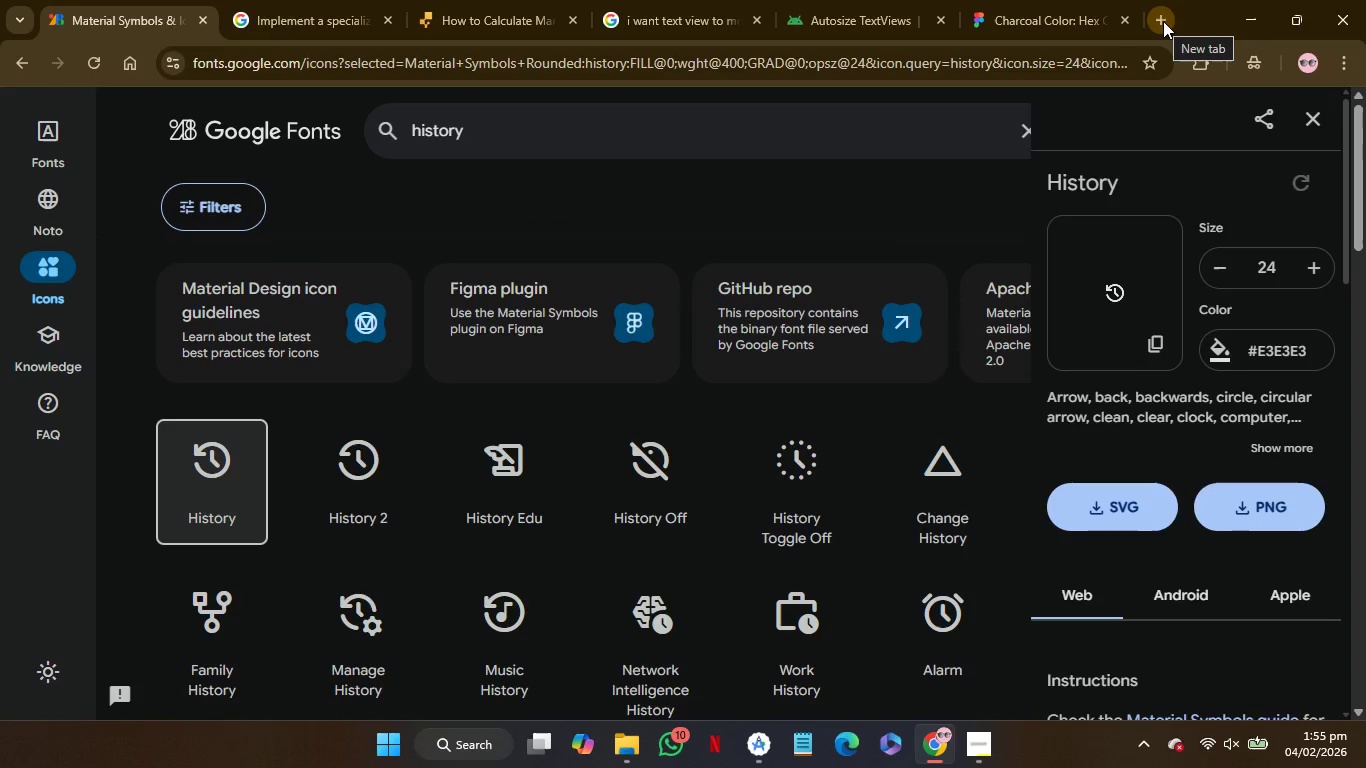 
left_click([1159, 21])
 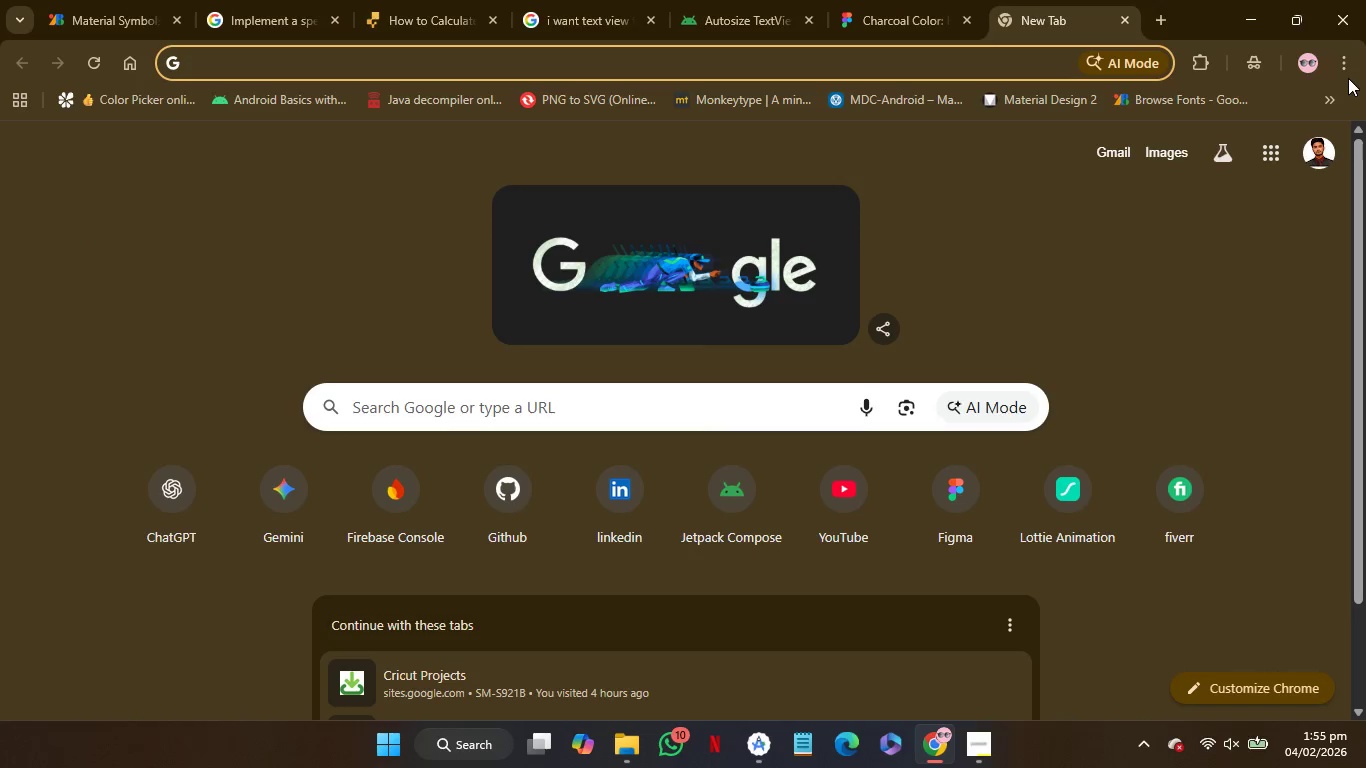 
left_click([1348, 78])
 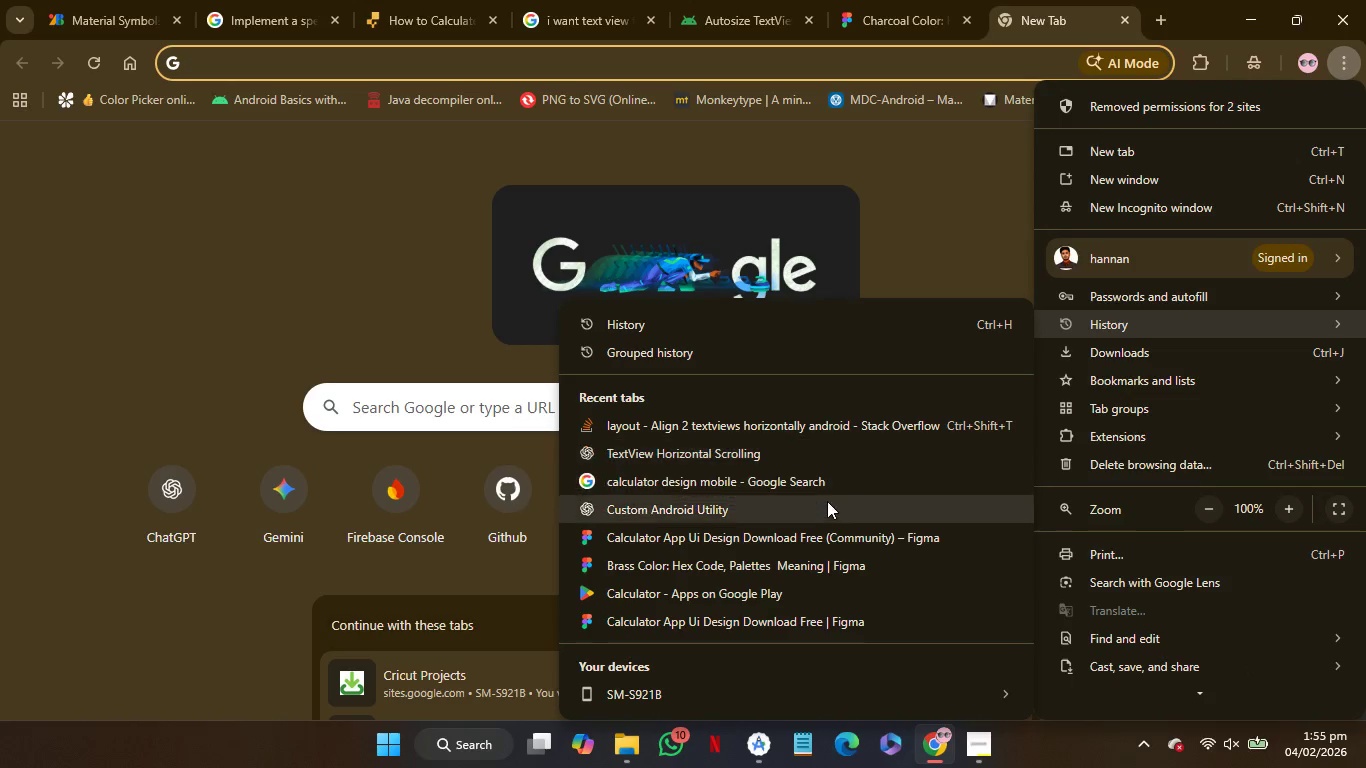 
wait(5.61)
 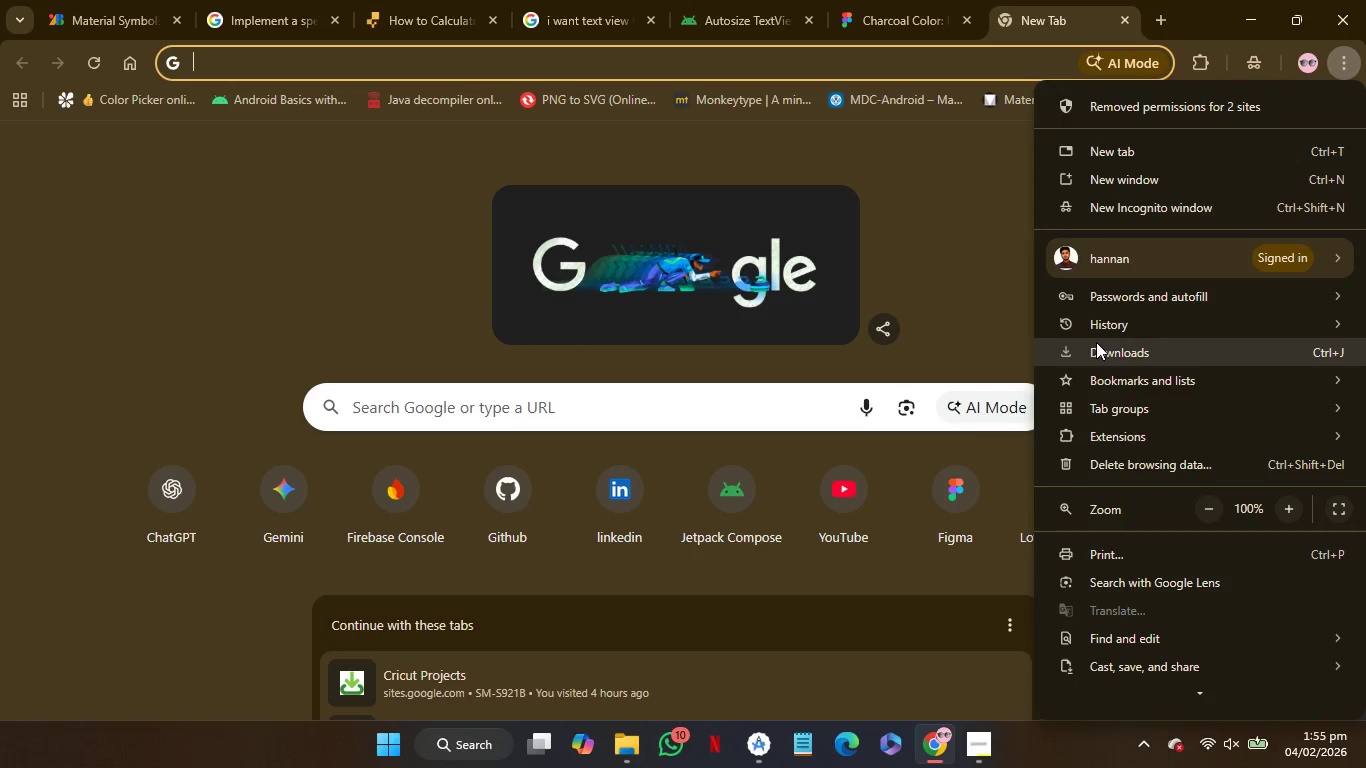 
left_click([816, 527])
 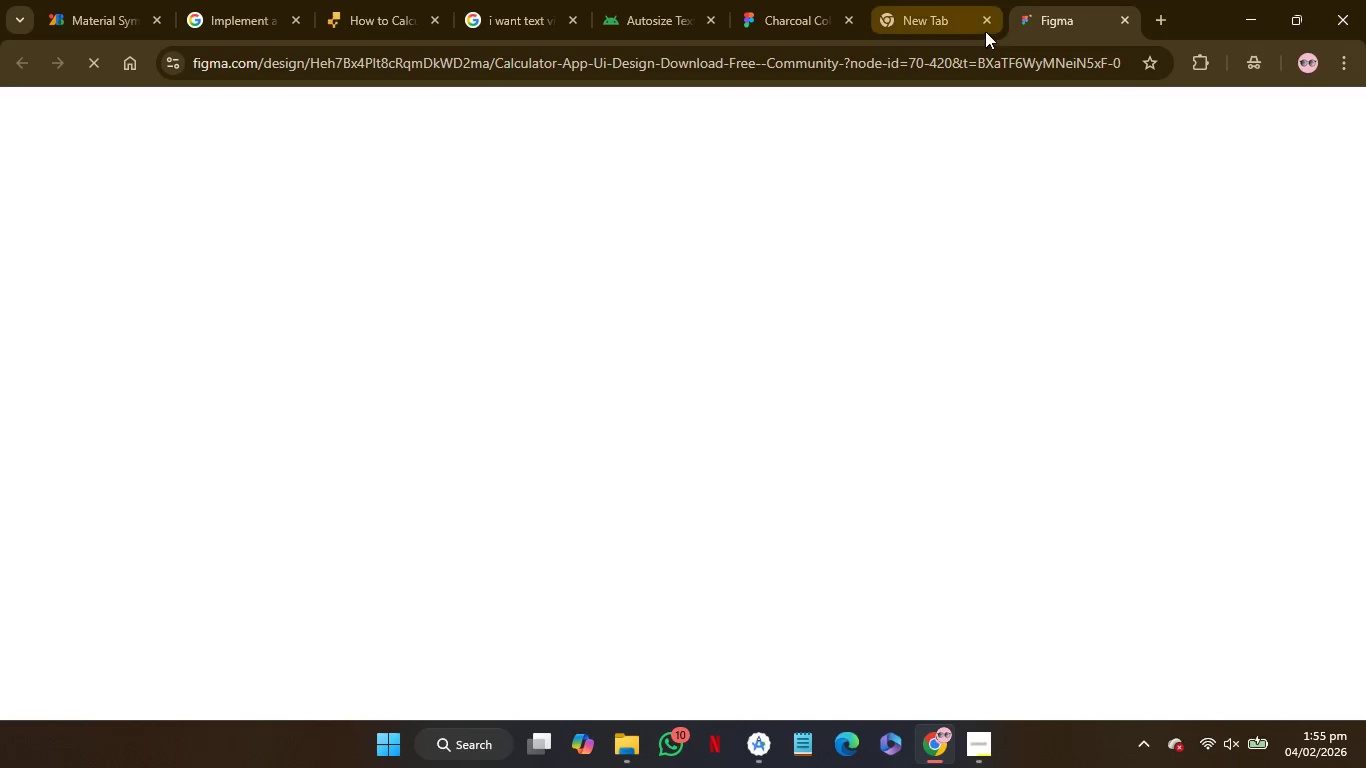 
left_click([985, 26])
 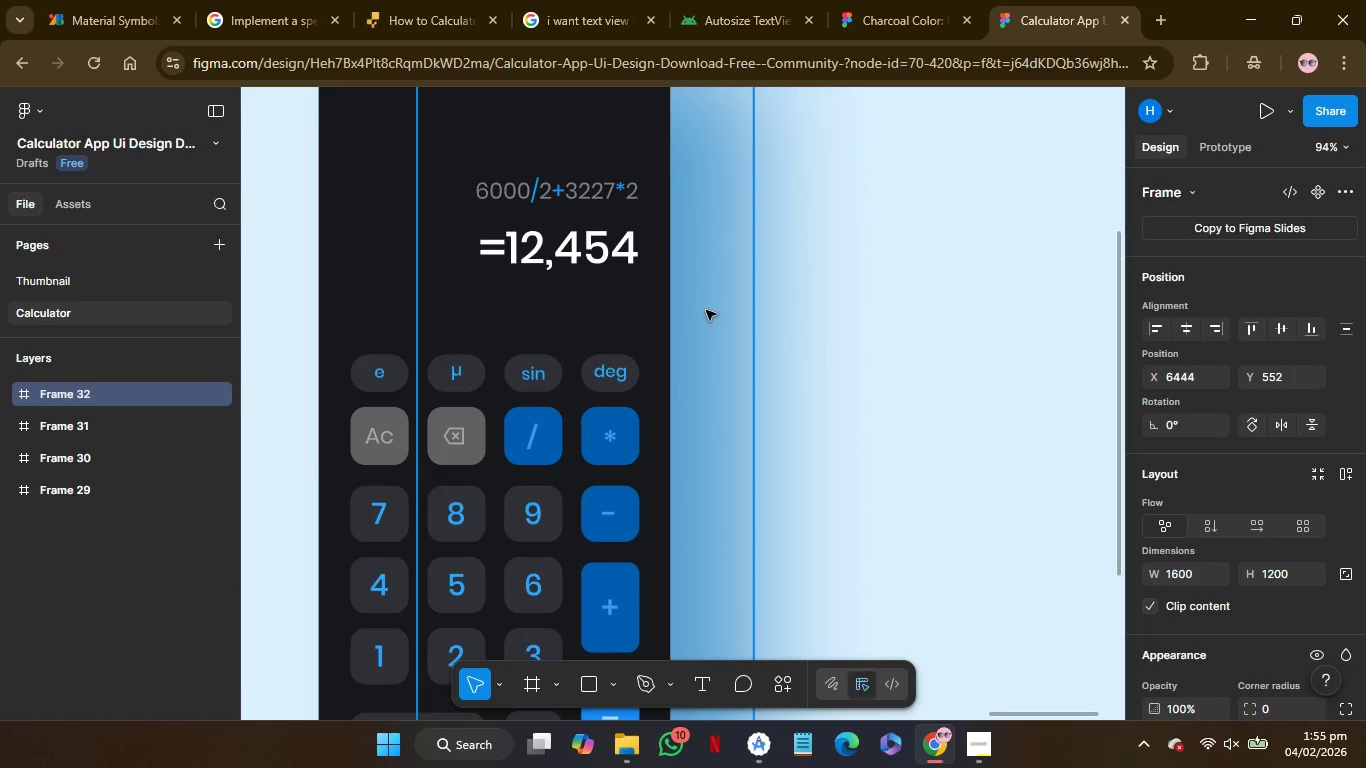 
wait(23.84)
 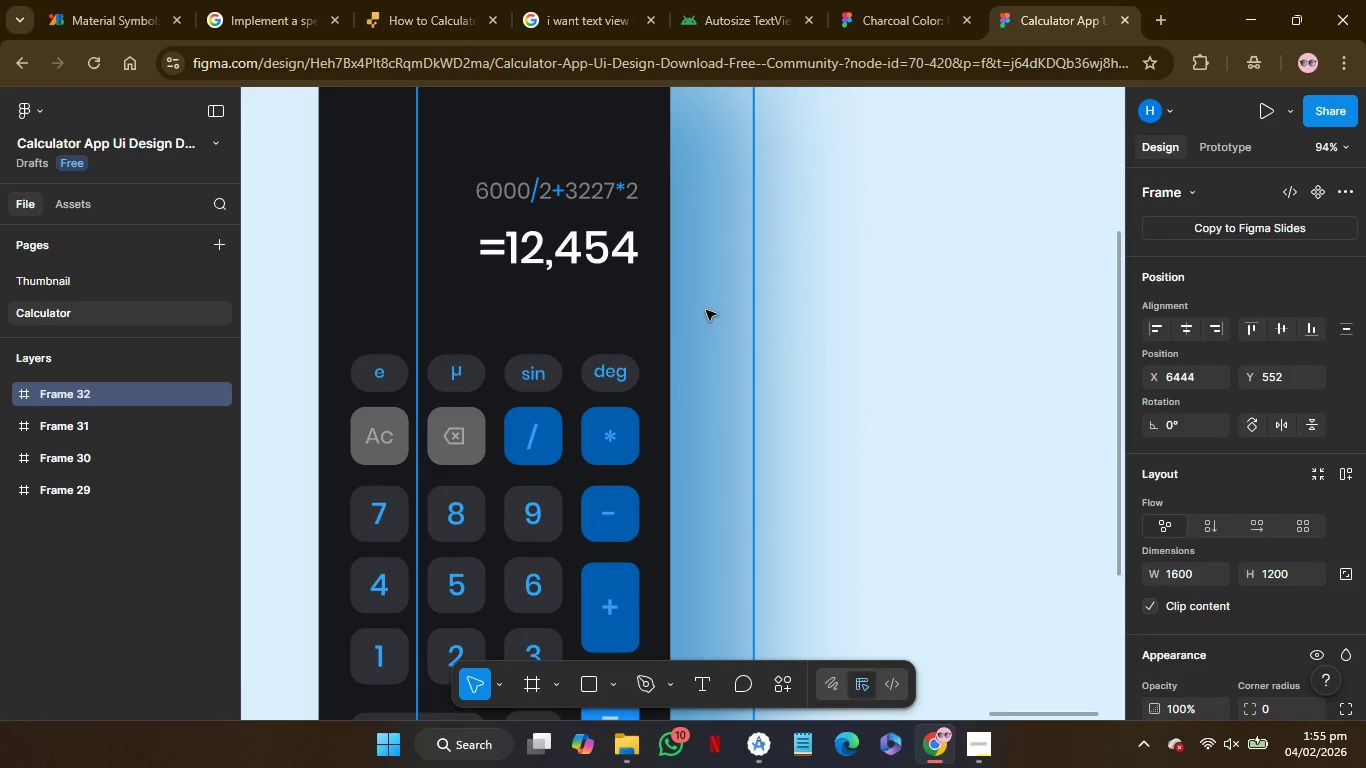 
left_click([1031, 207])
 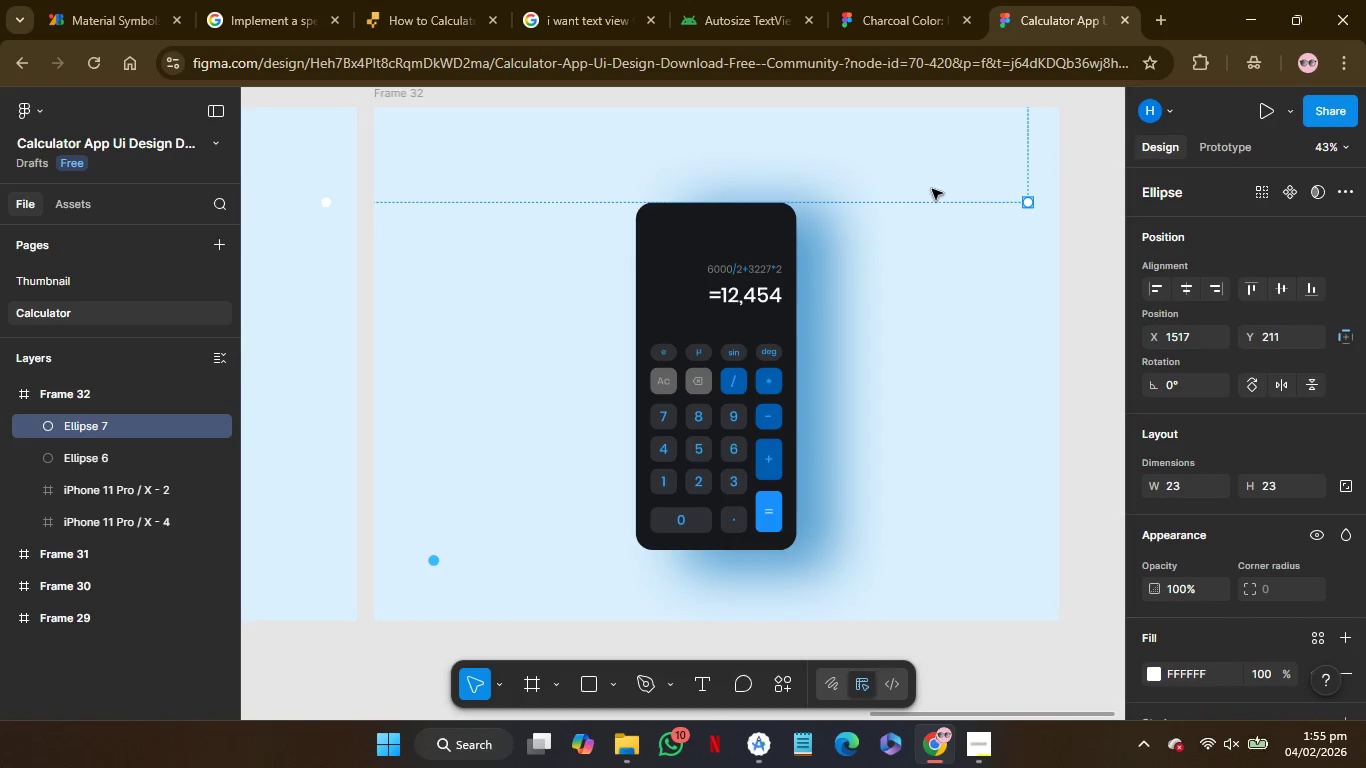 
left_click_drag(start_coordinate=[923, 174], to_coordinate=[915, 245])
 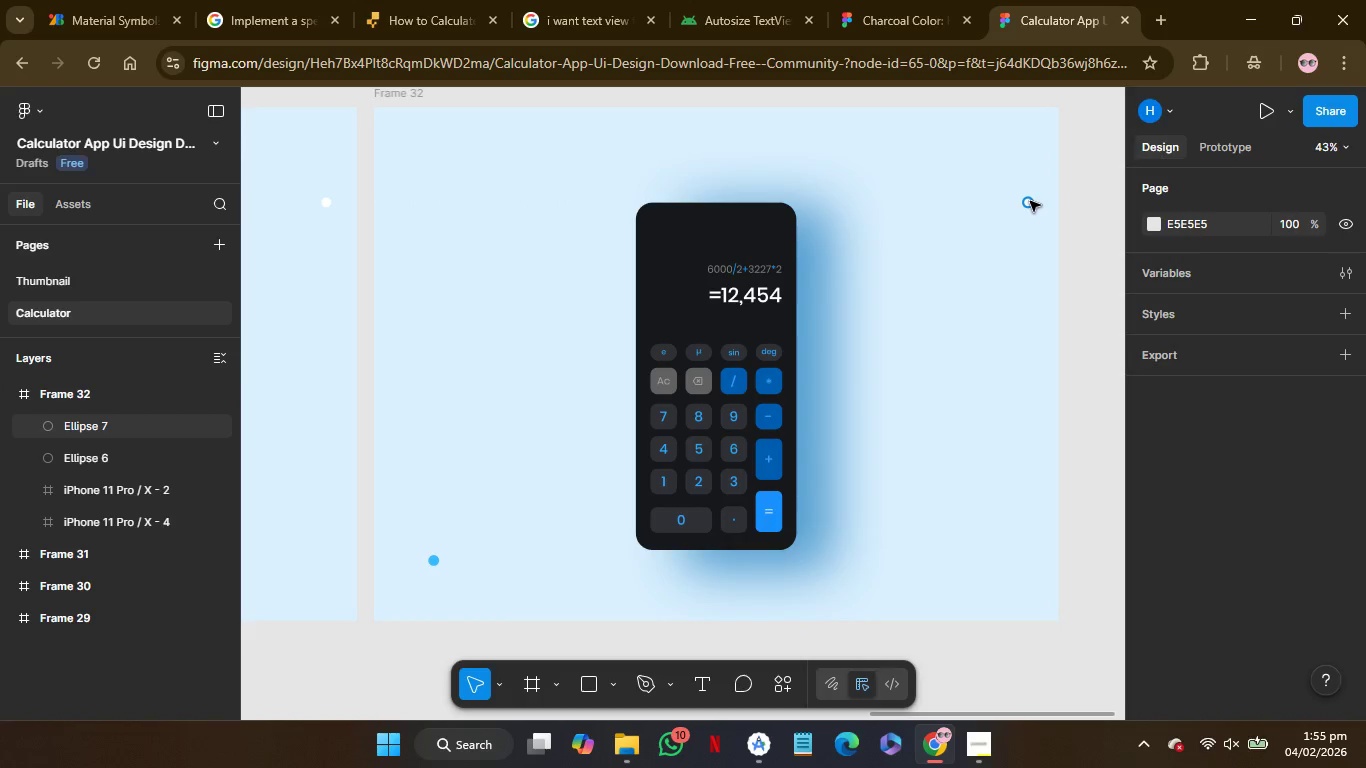 
left_click([1030, 201])
 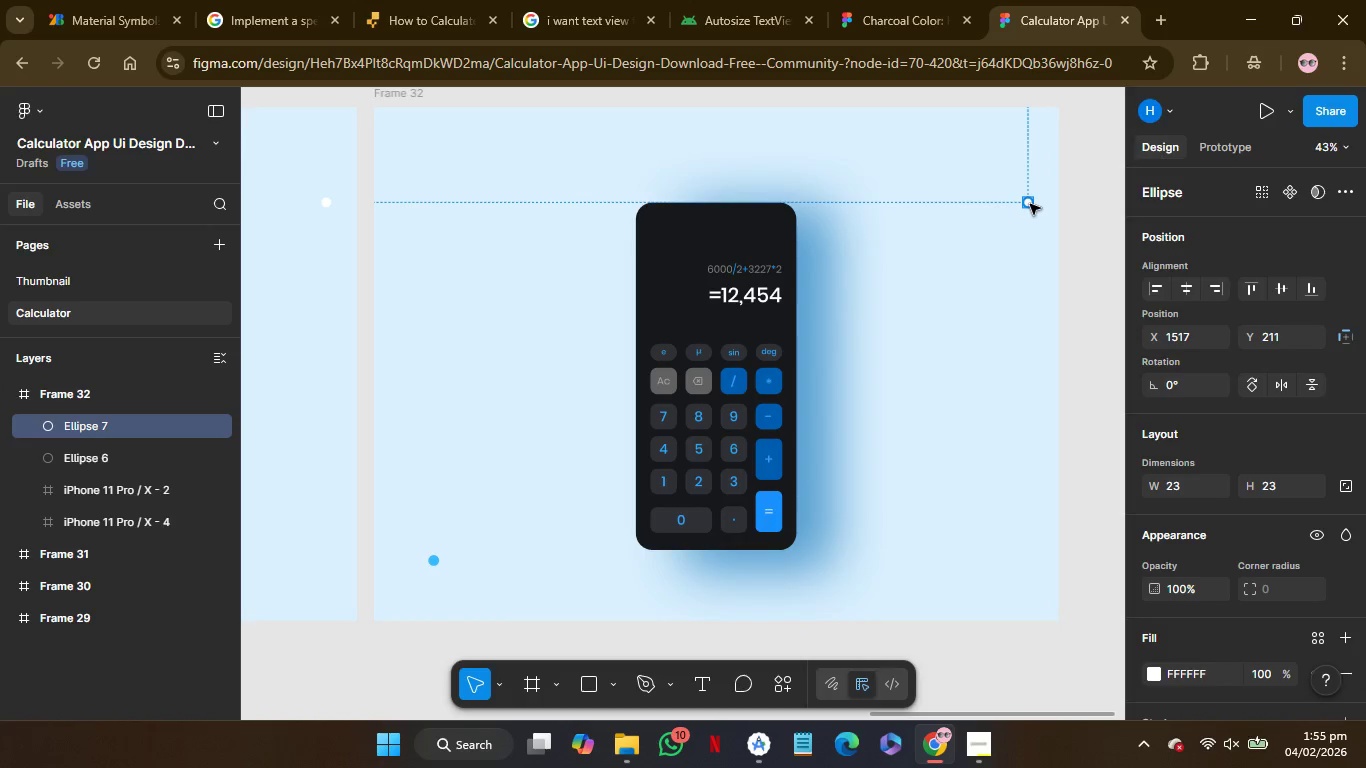 
left_click_drag(start_coordinate=[1030, 204], to_coordinate=[1028, 198])
 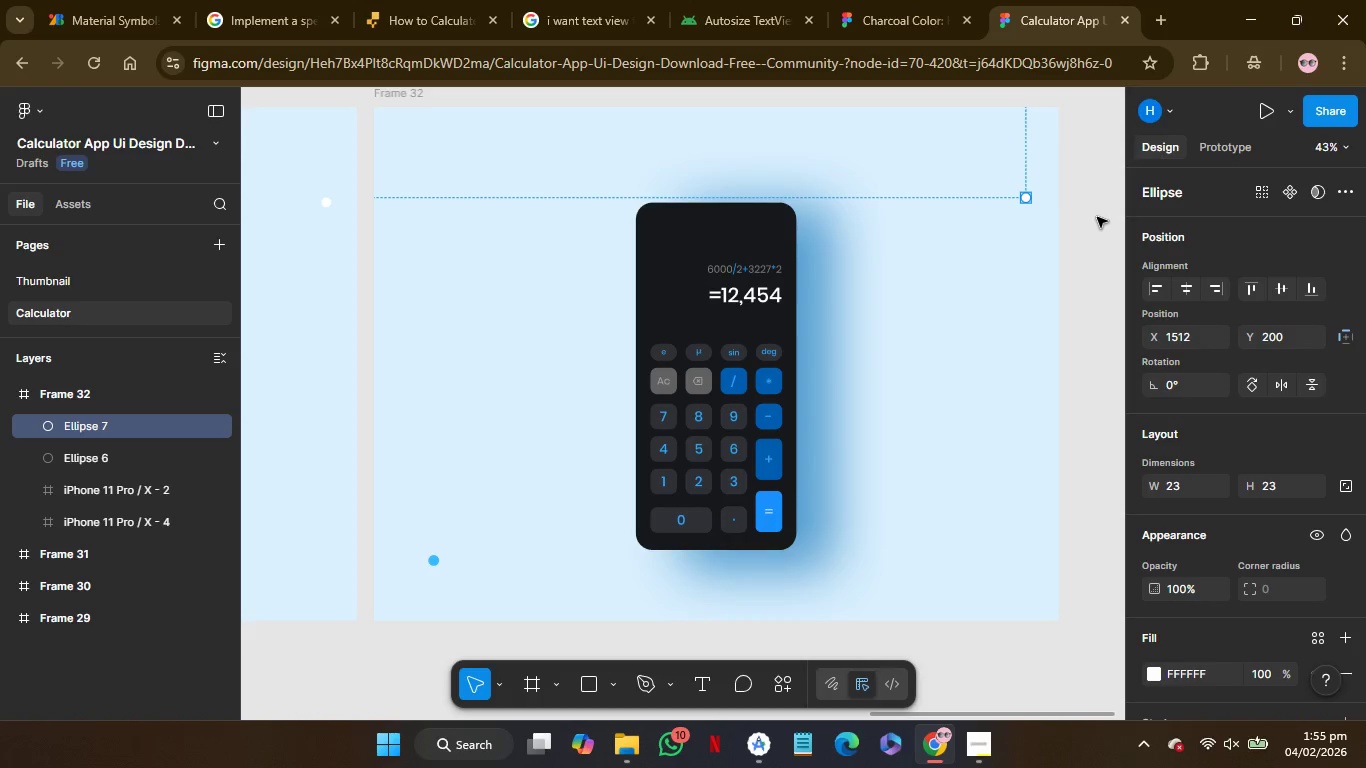 
left_click([1097, 217])
 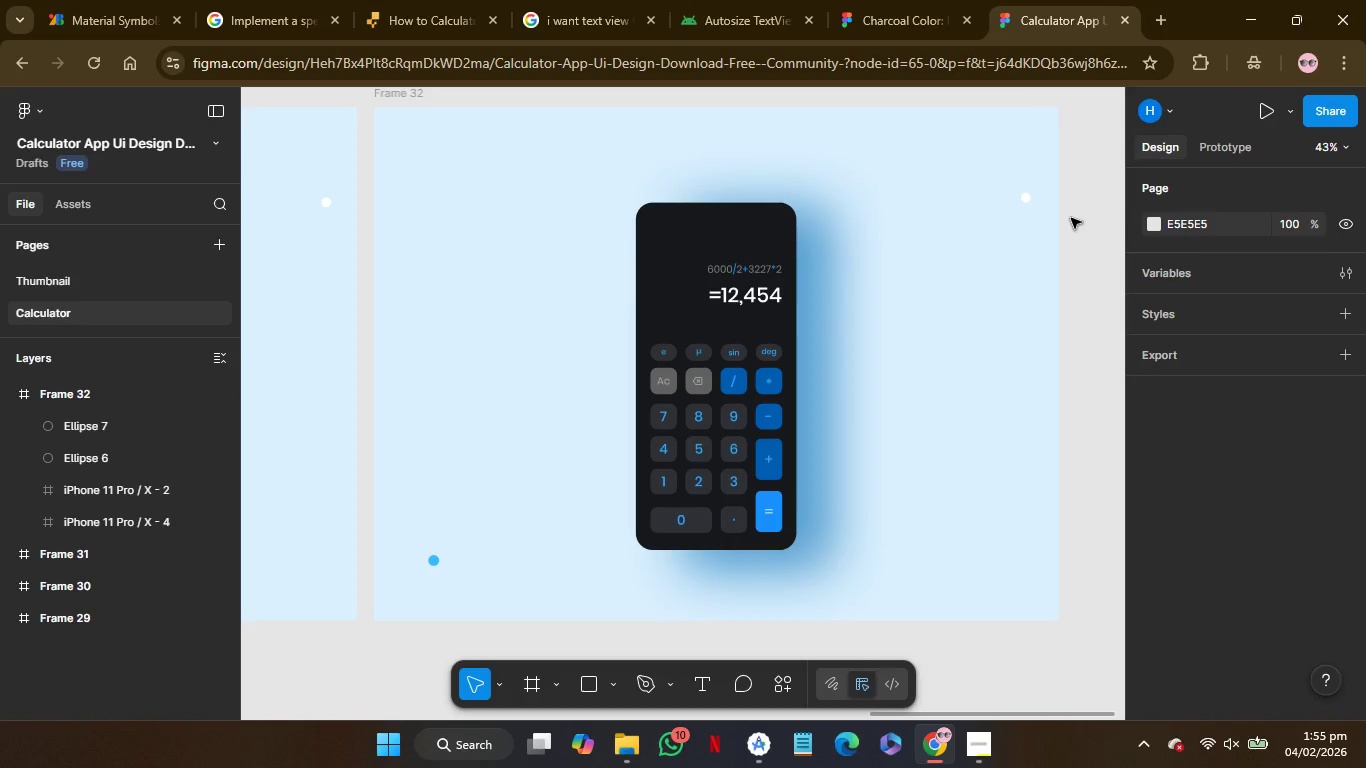 
key(Control+Z)
 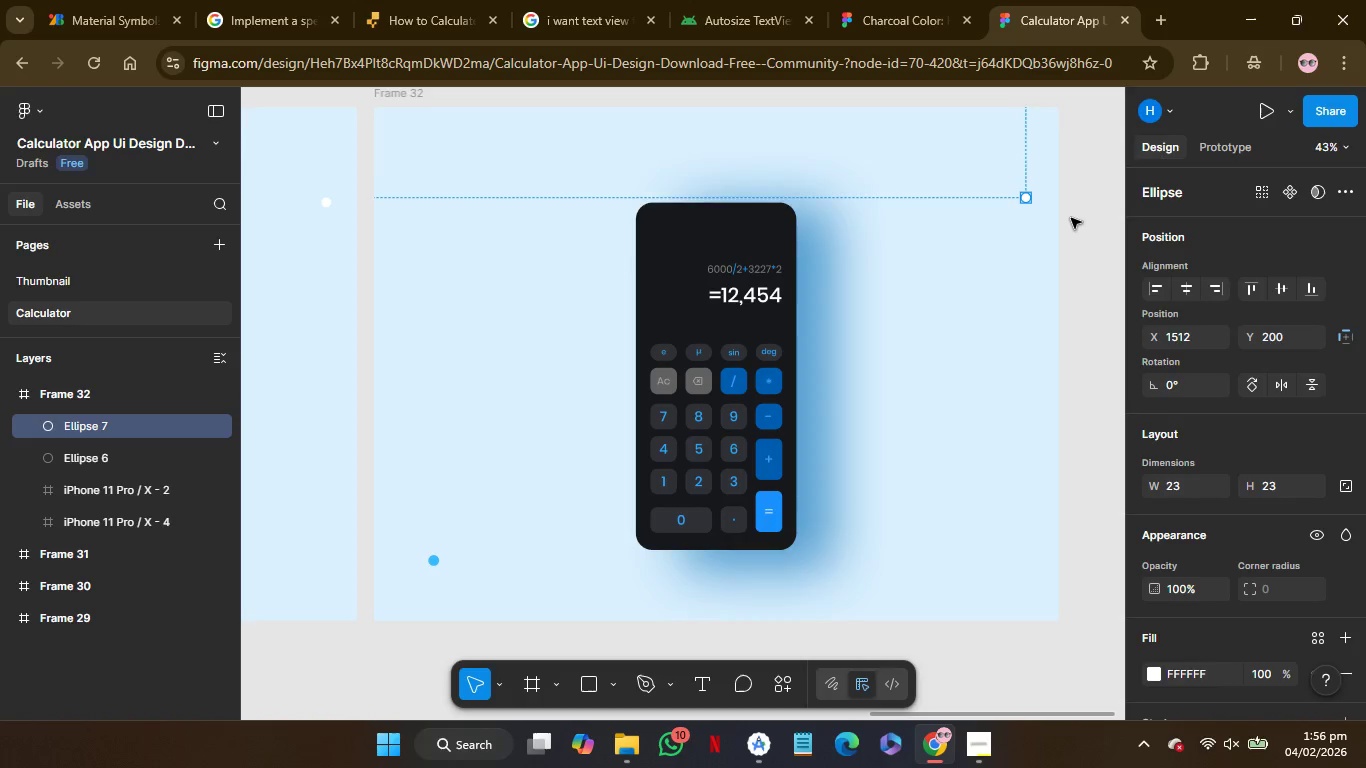 
key(Control+Z)
 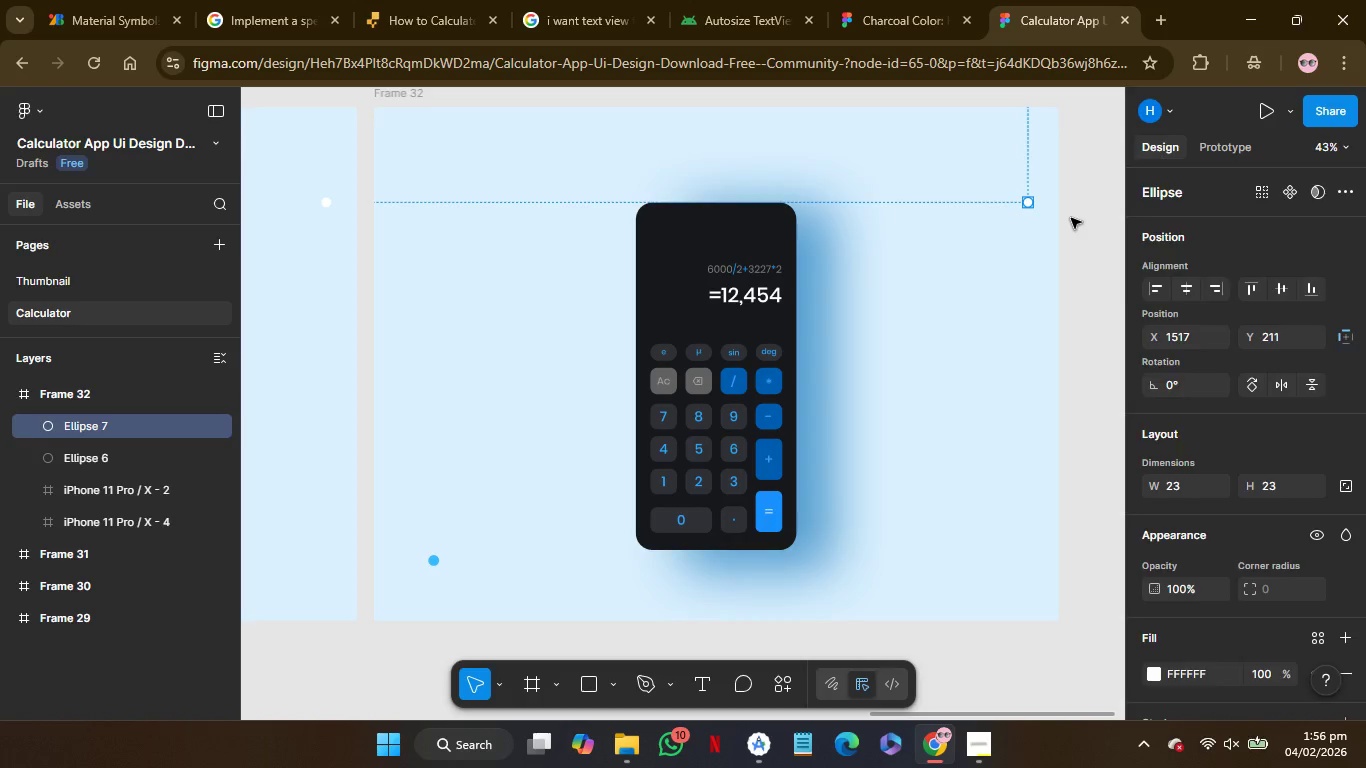 
key(Control+Z)
 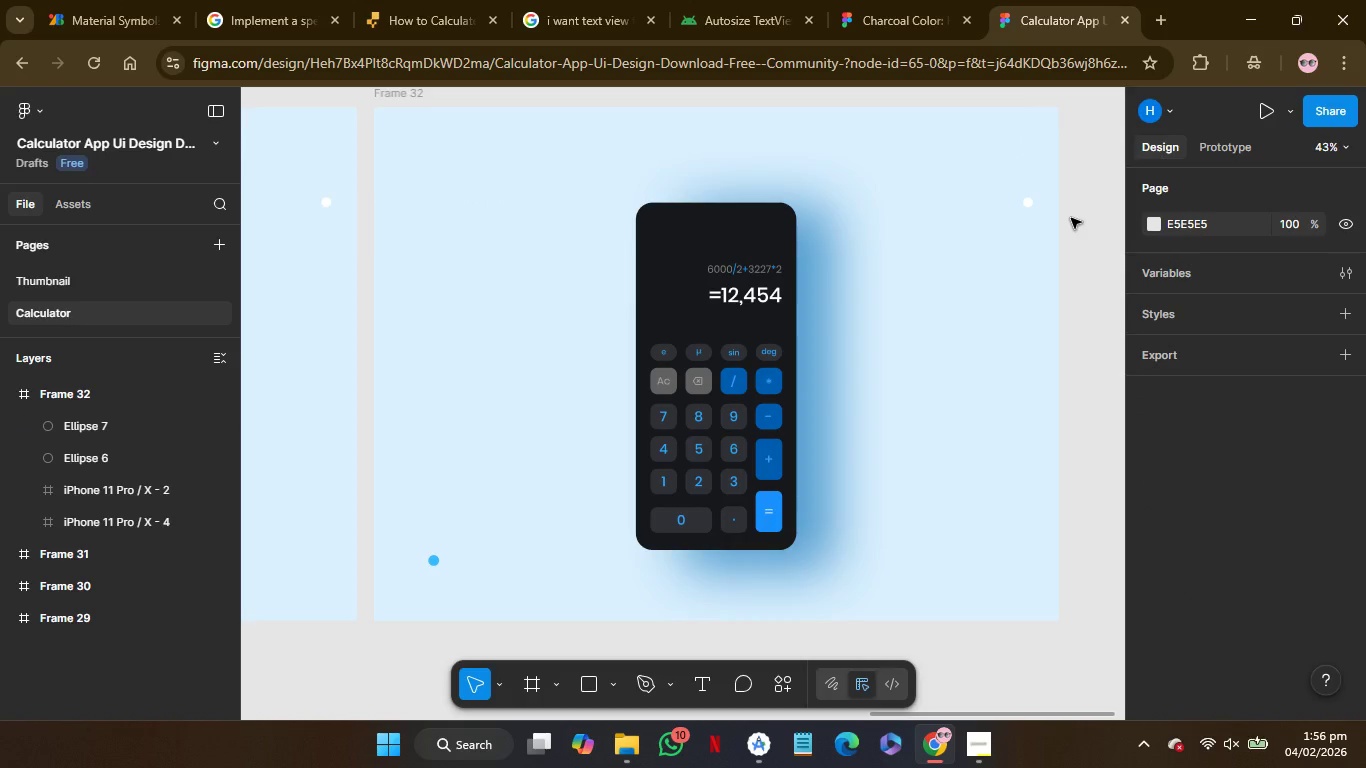 
left_click([1071, 218])
 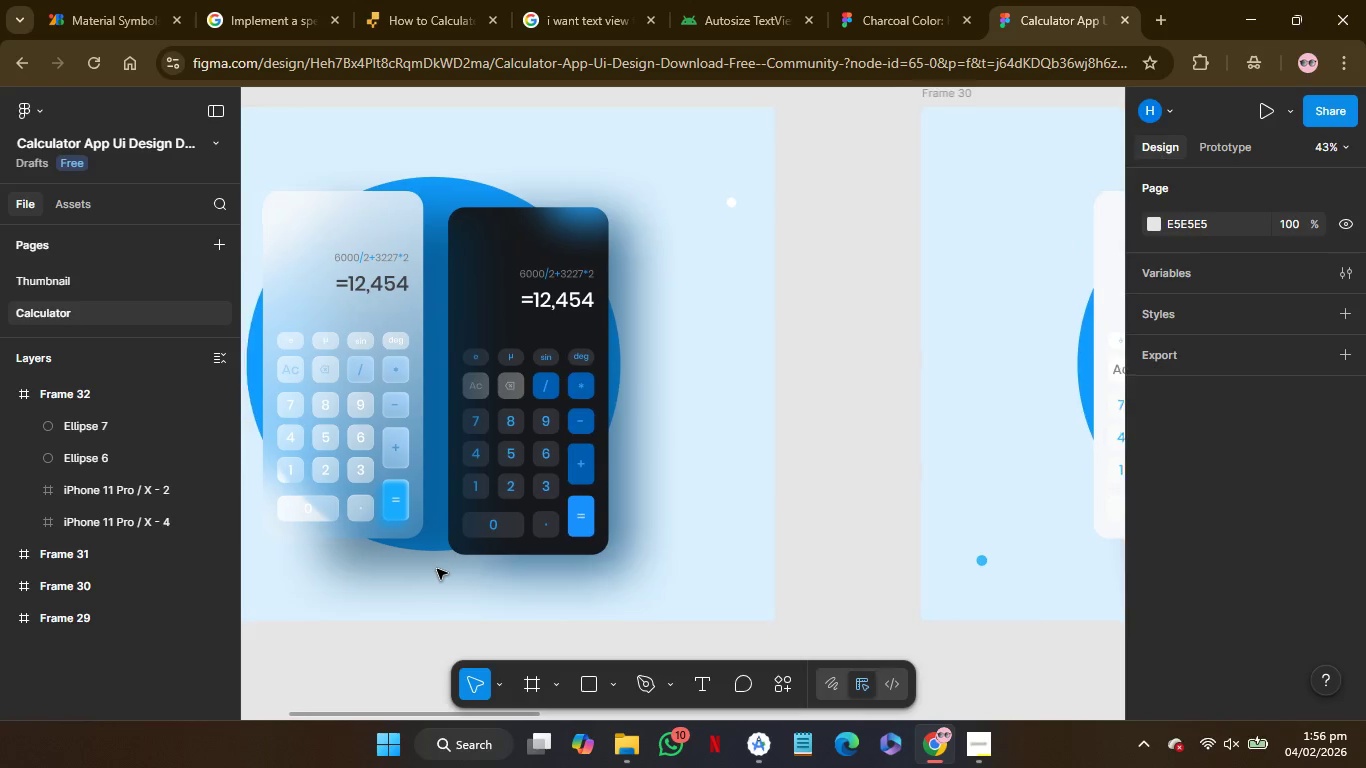 
wait(11.67)
 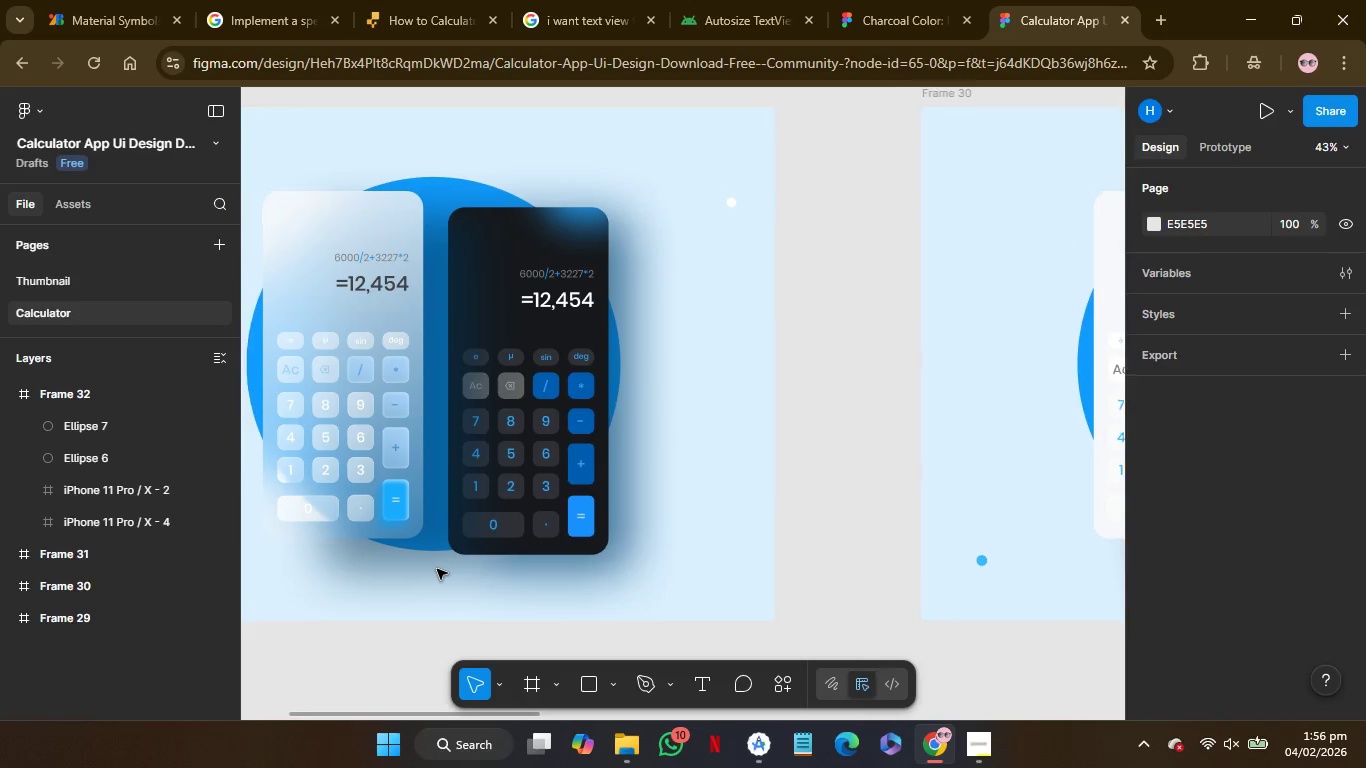 
left_click([1262, 10])
 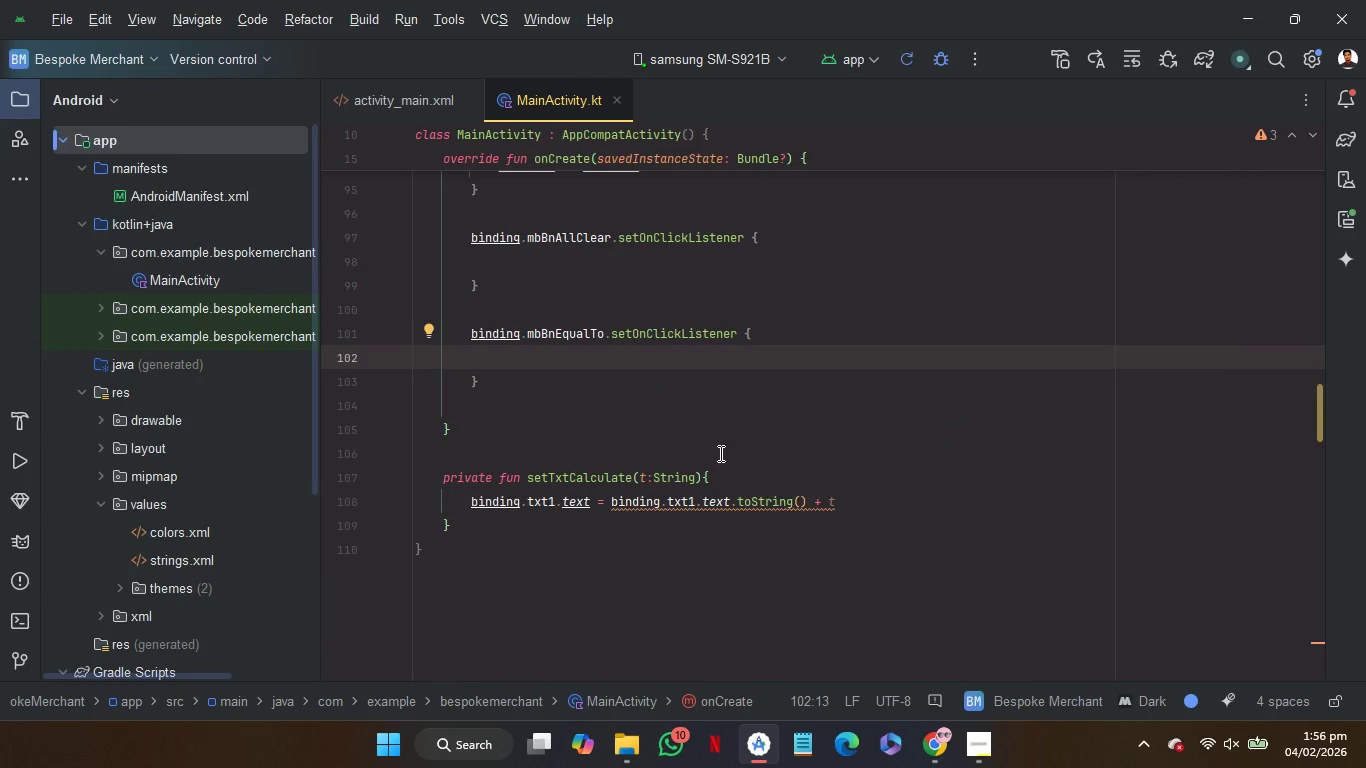 
scroll: coordinate [720, 454], scroll_direction: none, amount: 0.0
 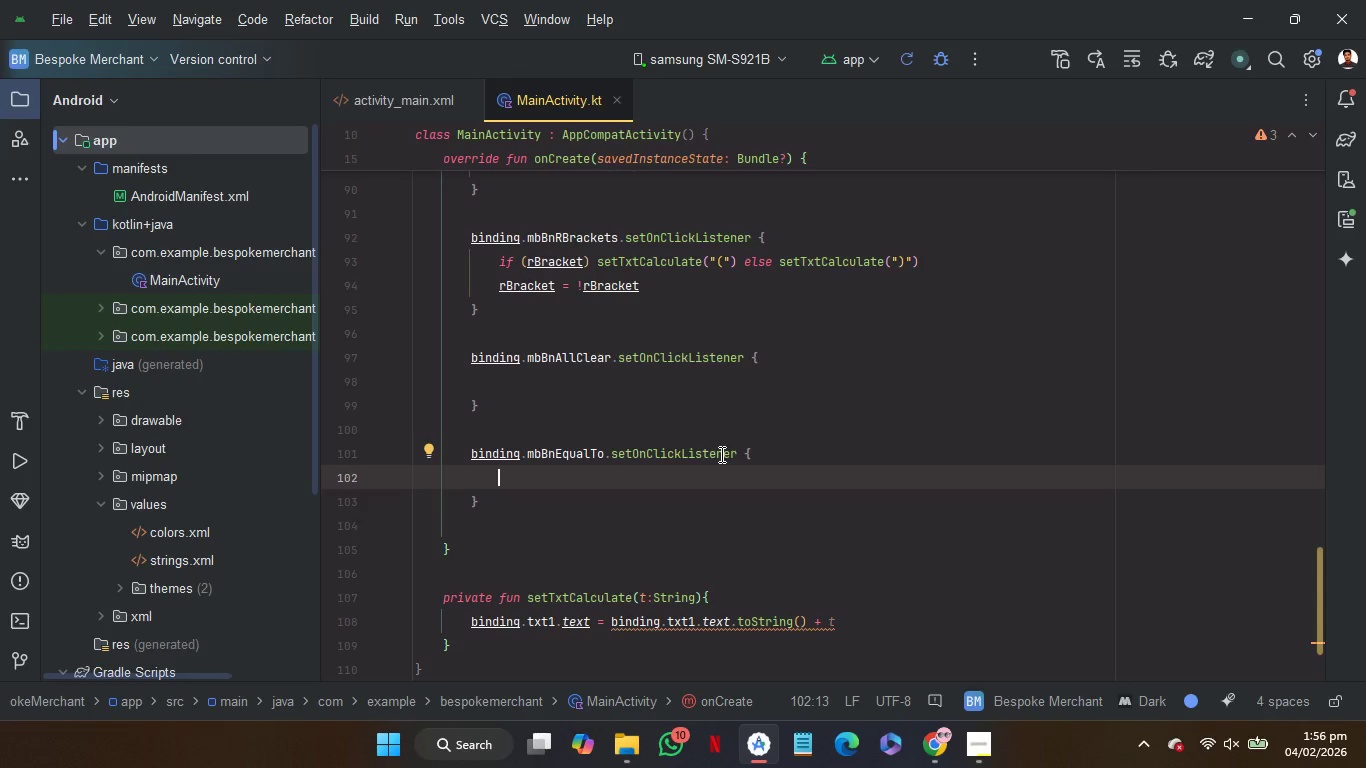 
wait(9.82)
 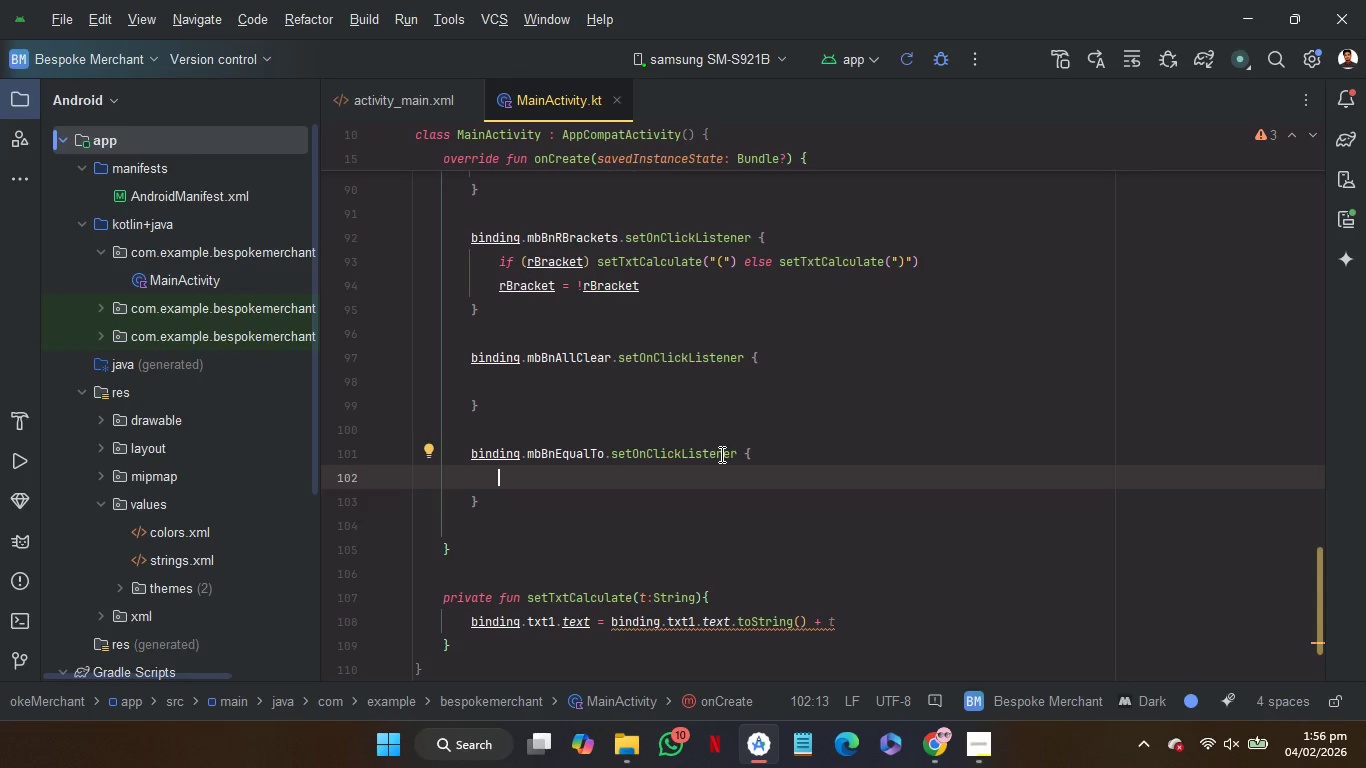 
scroll: coordinate [720, 454], scroll_direction: none, amount: 0.0
 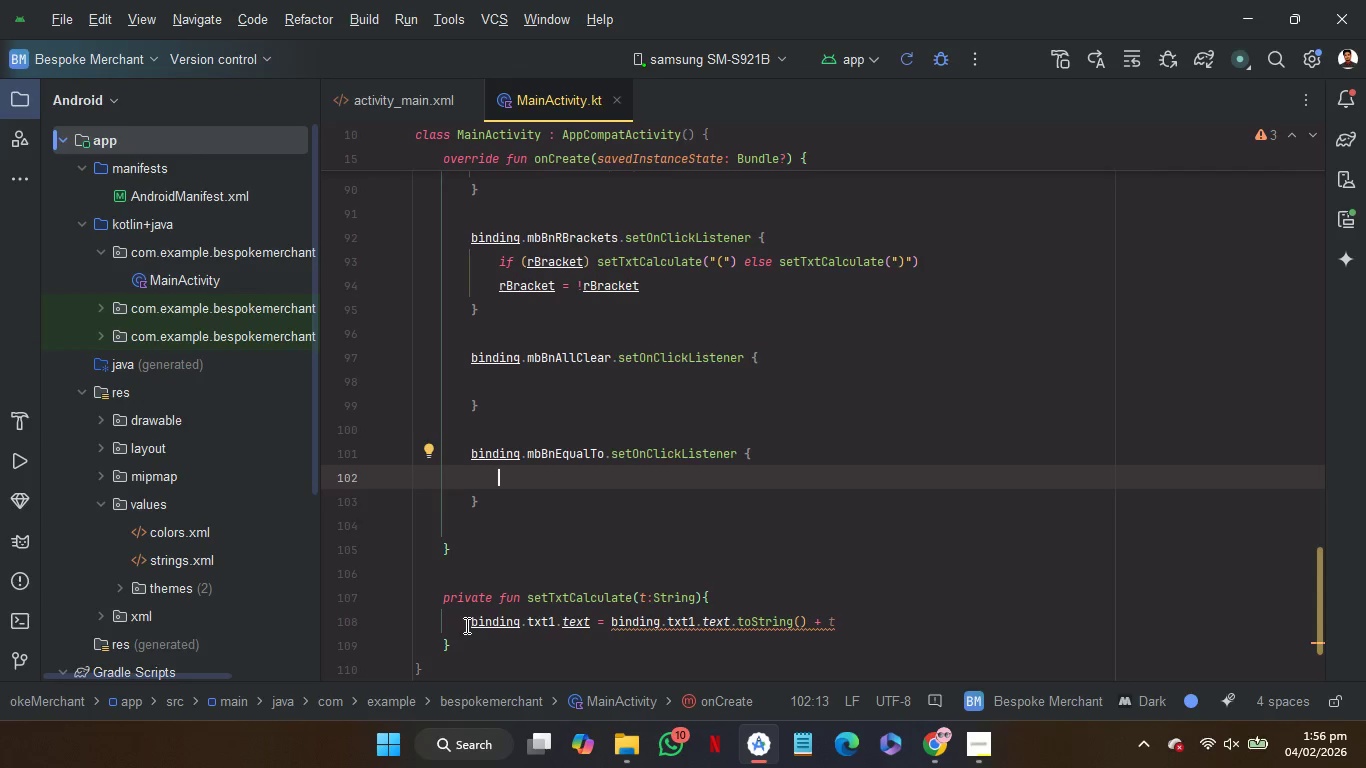 
left_click_drag(start_coordinate=[469, 628], to_coordinate=[591, 628])
 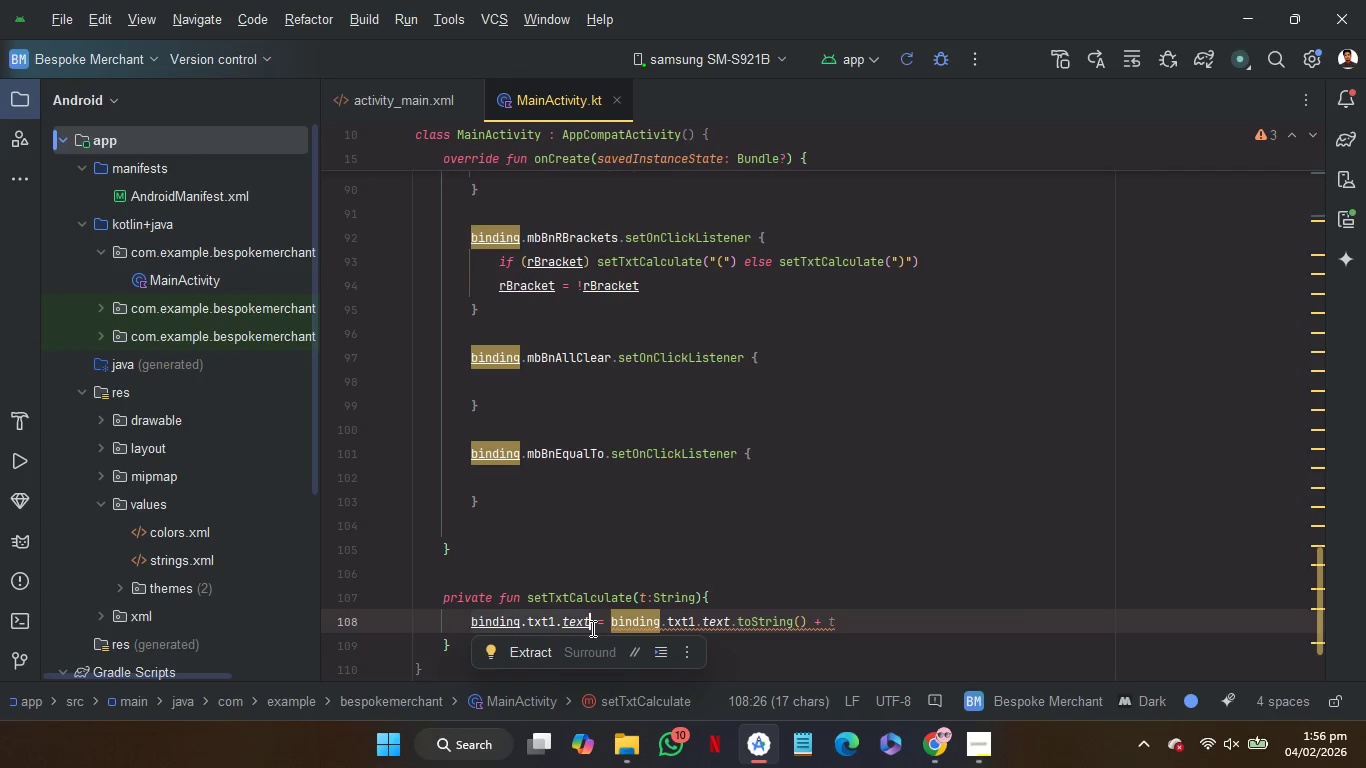 
key(Control+C)
 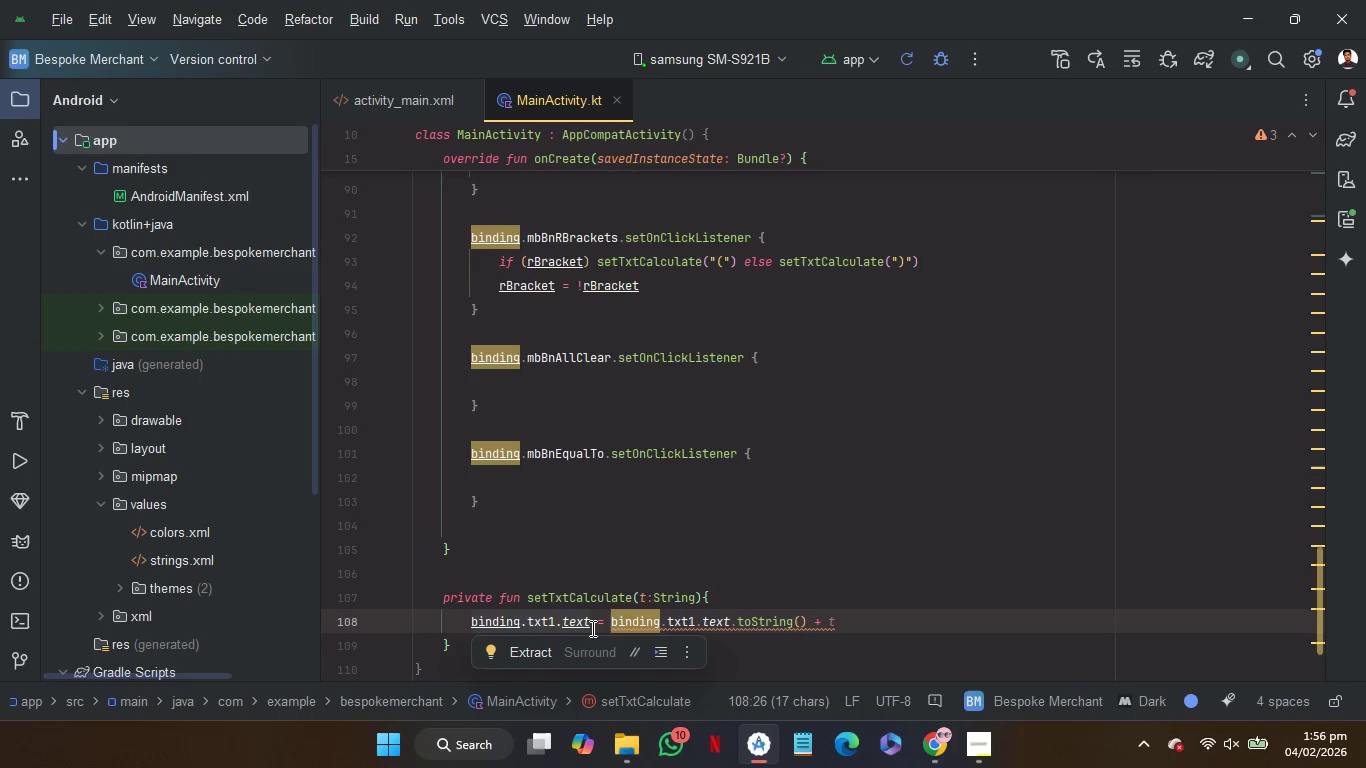 
key(Control+C)
 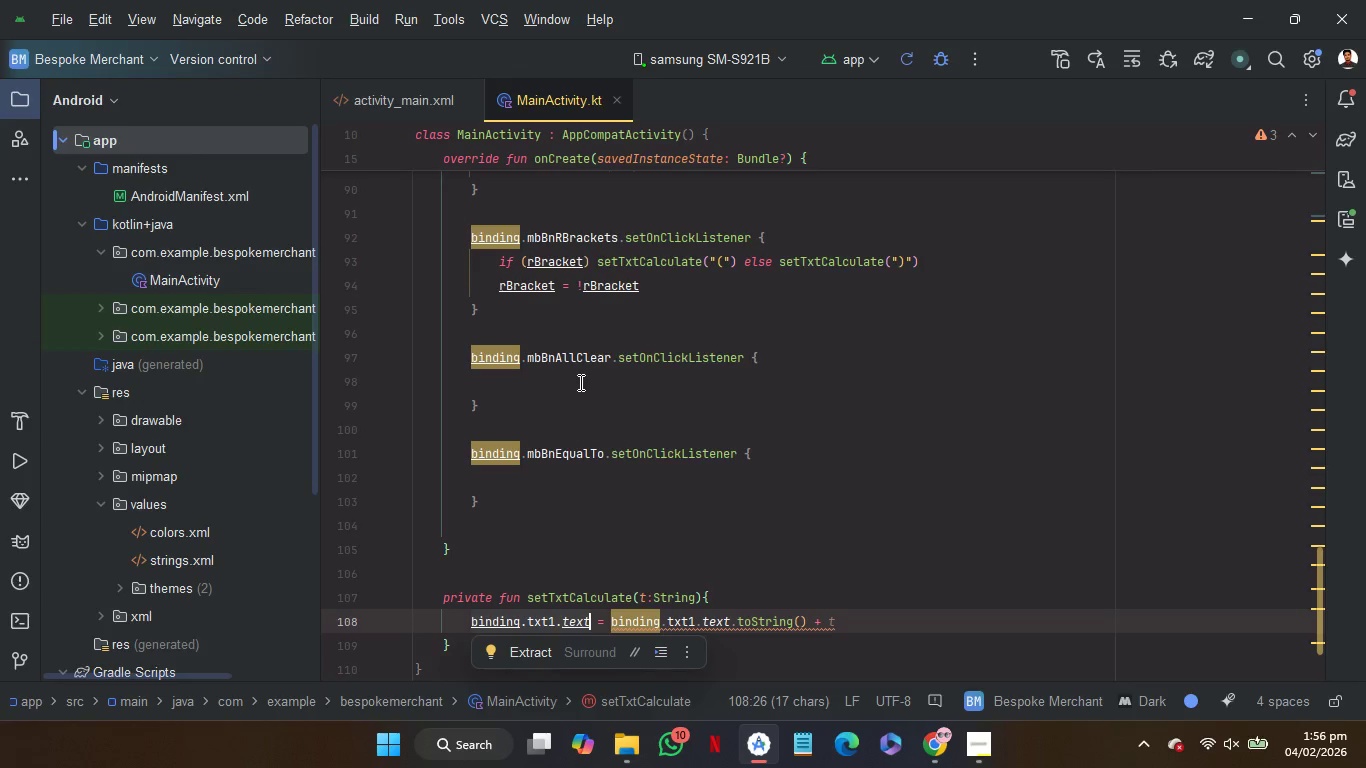 
left_click([579, 382])
 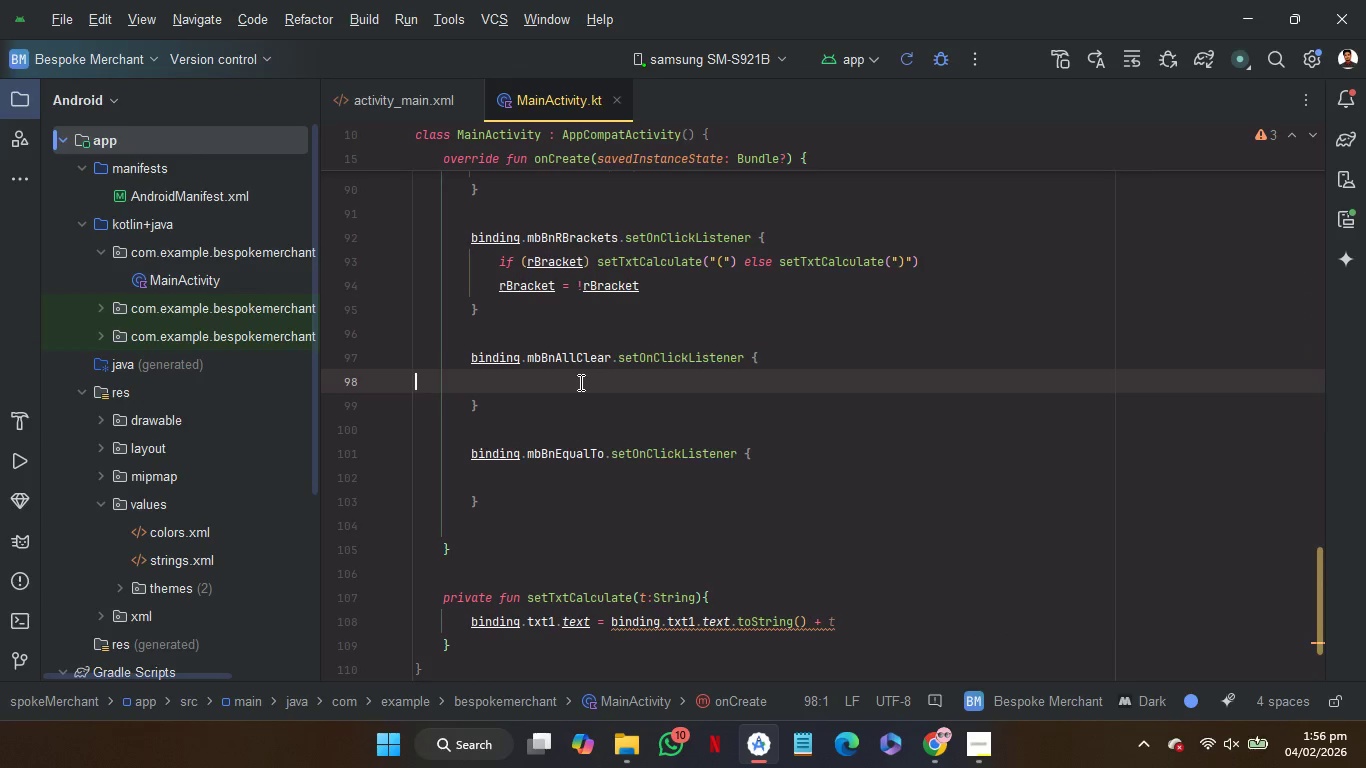 
key(Control+V)
 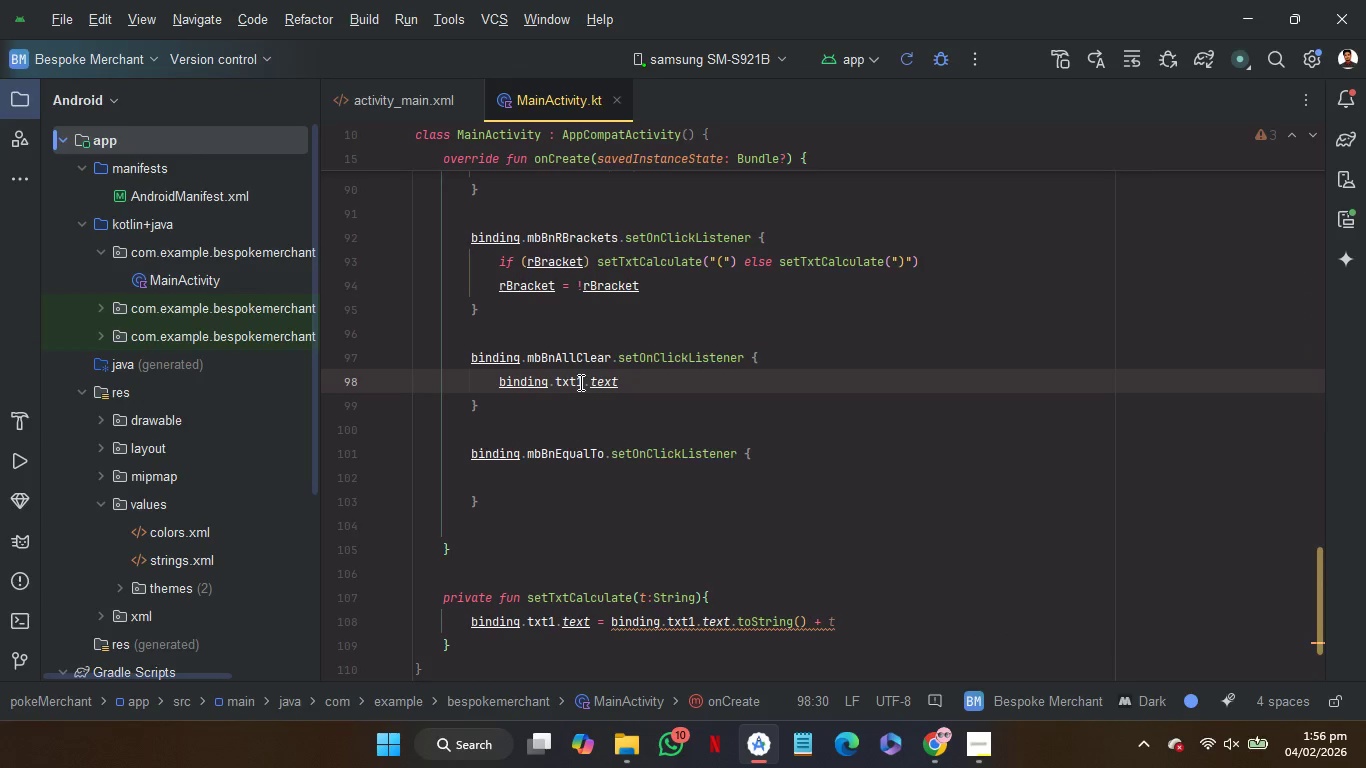 
key(Space)
 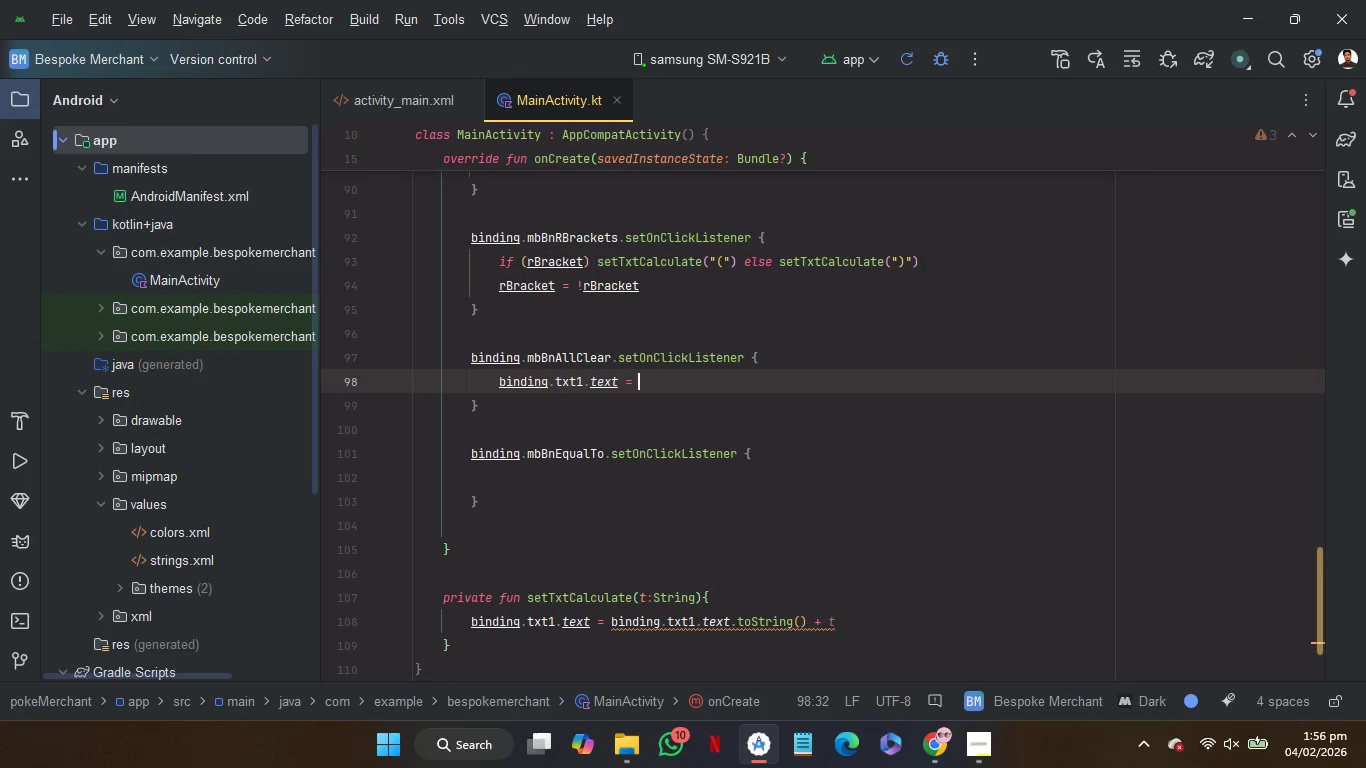 
key(Equal)
 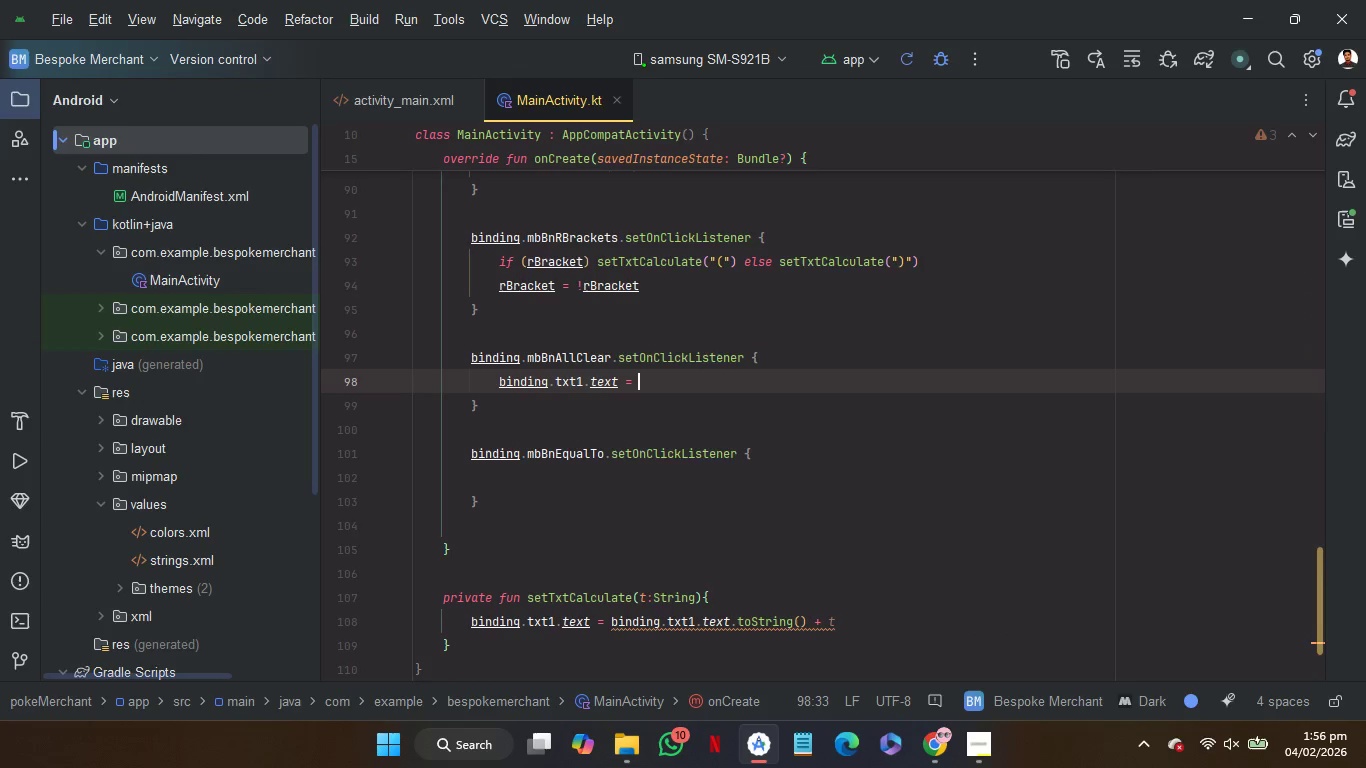 
key(Space)
 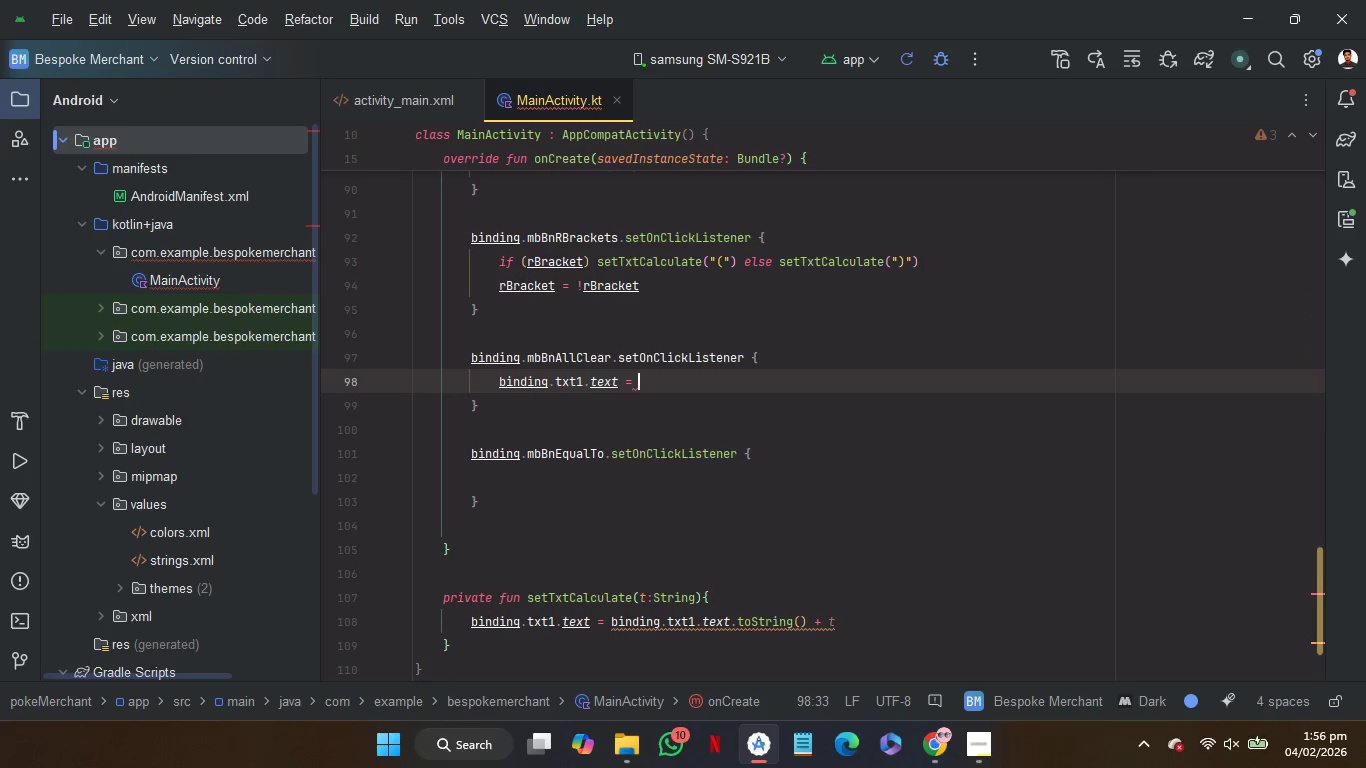 
key(Shift+Quote)
 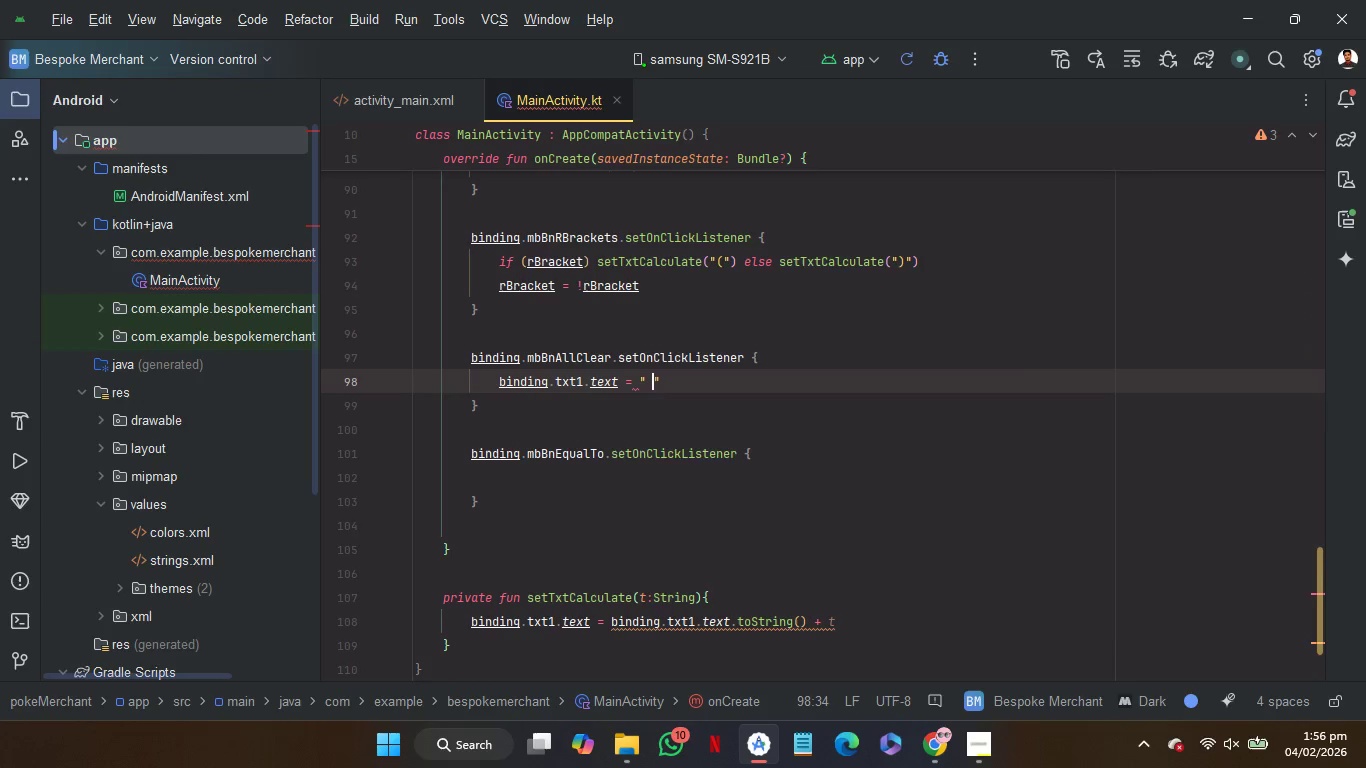 
key(Space)
 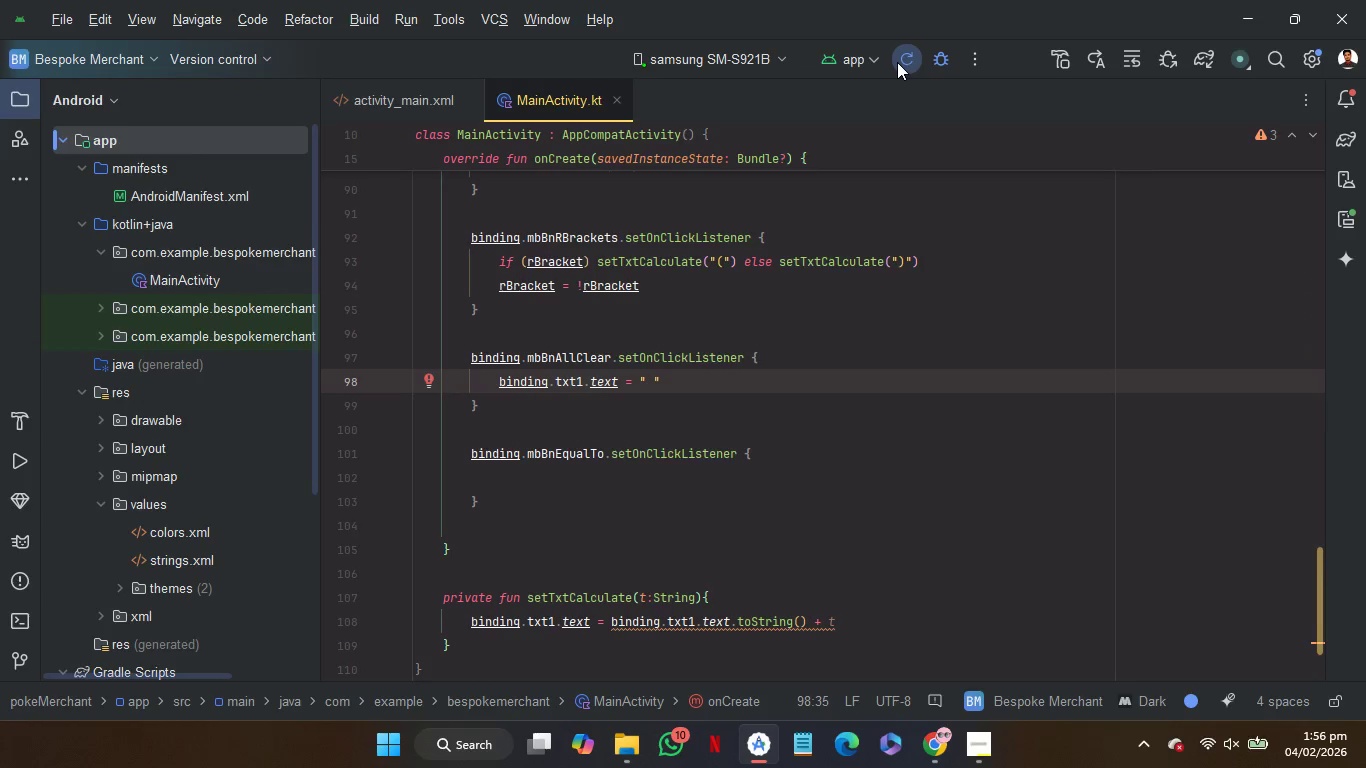 
left_click([904, 63])
 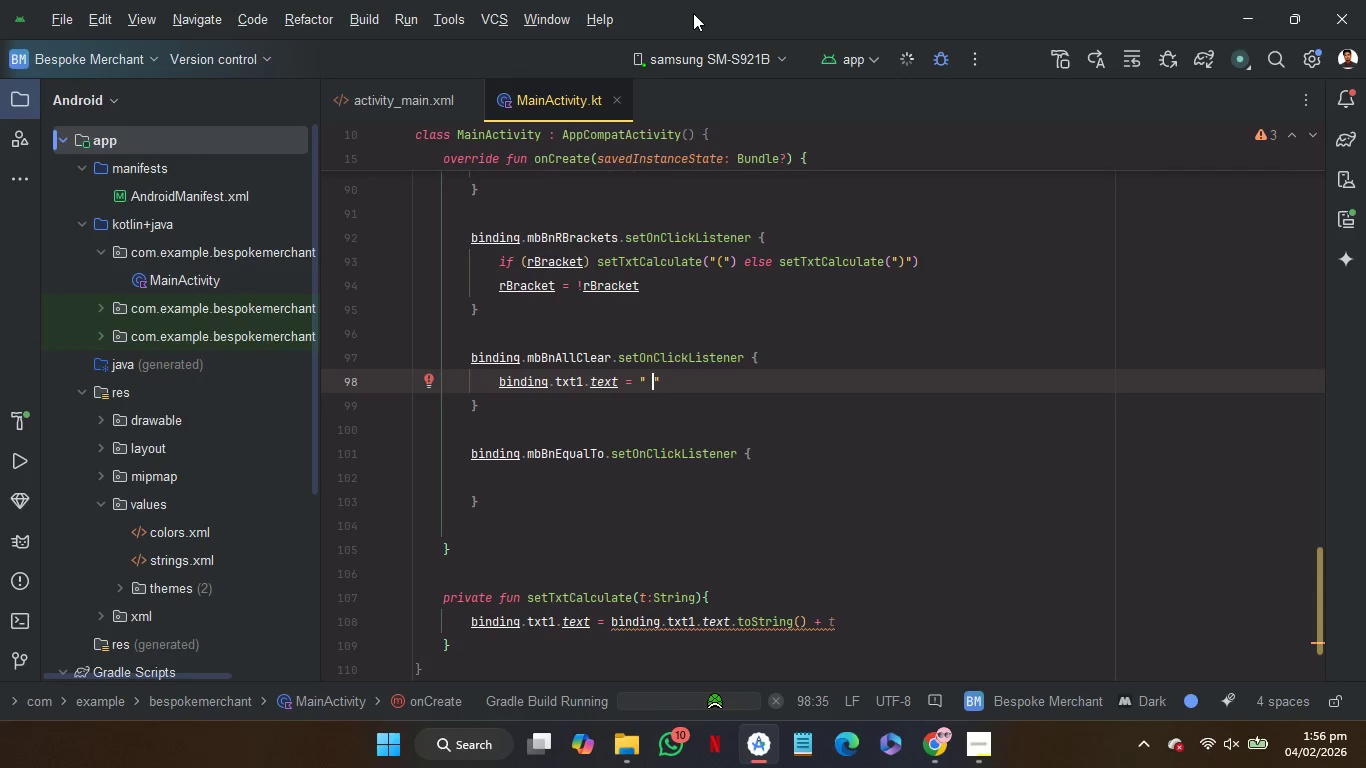 
wait(10.97)
 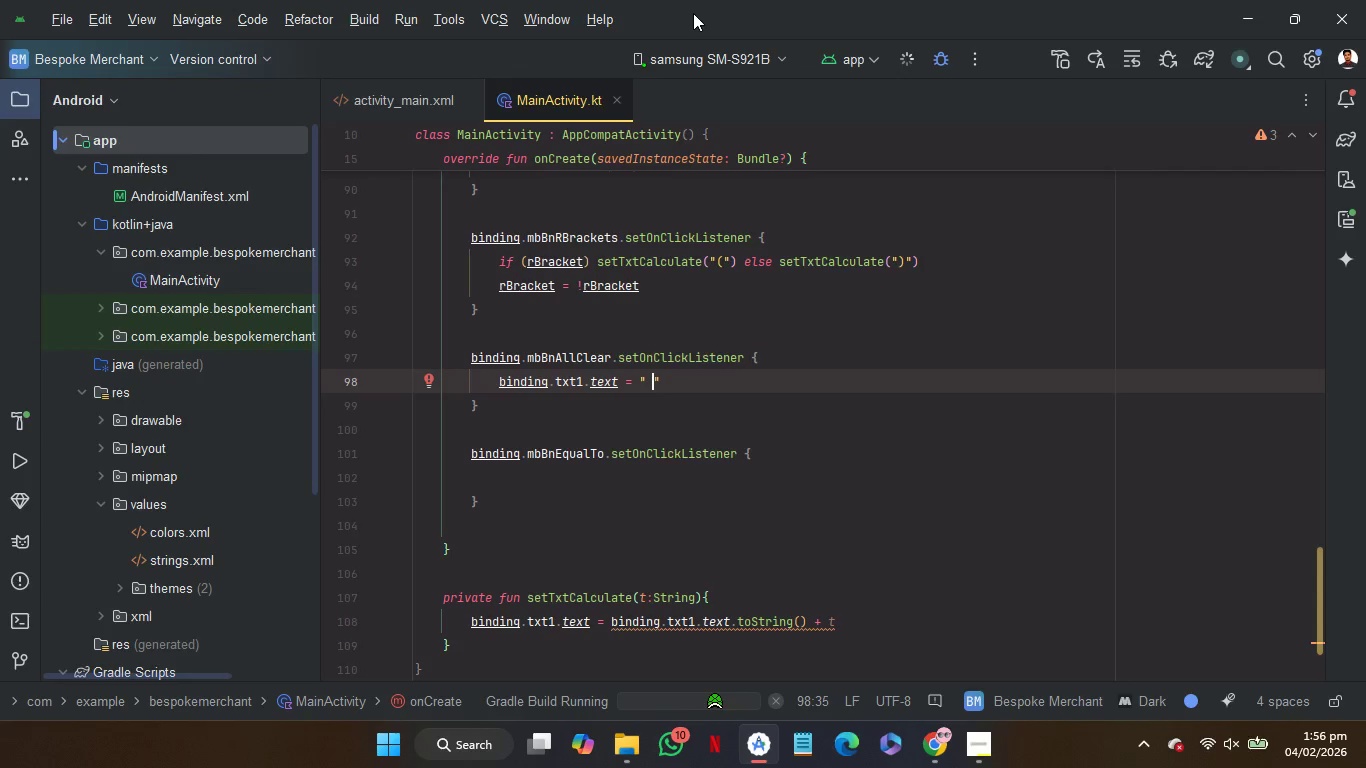 
left_click([541, 487])
 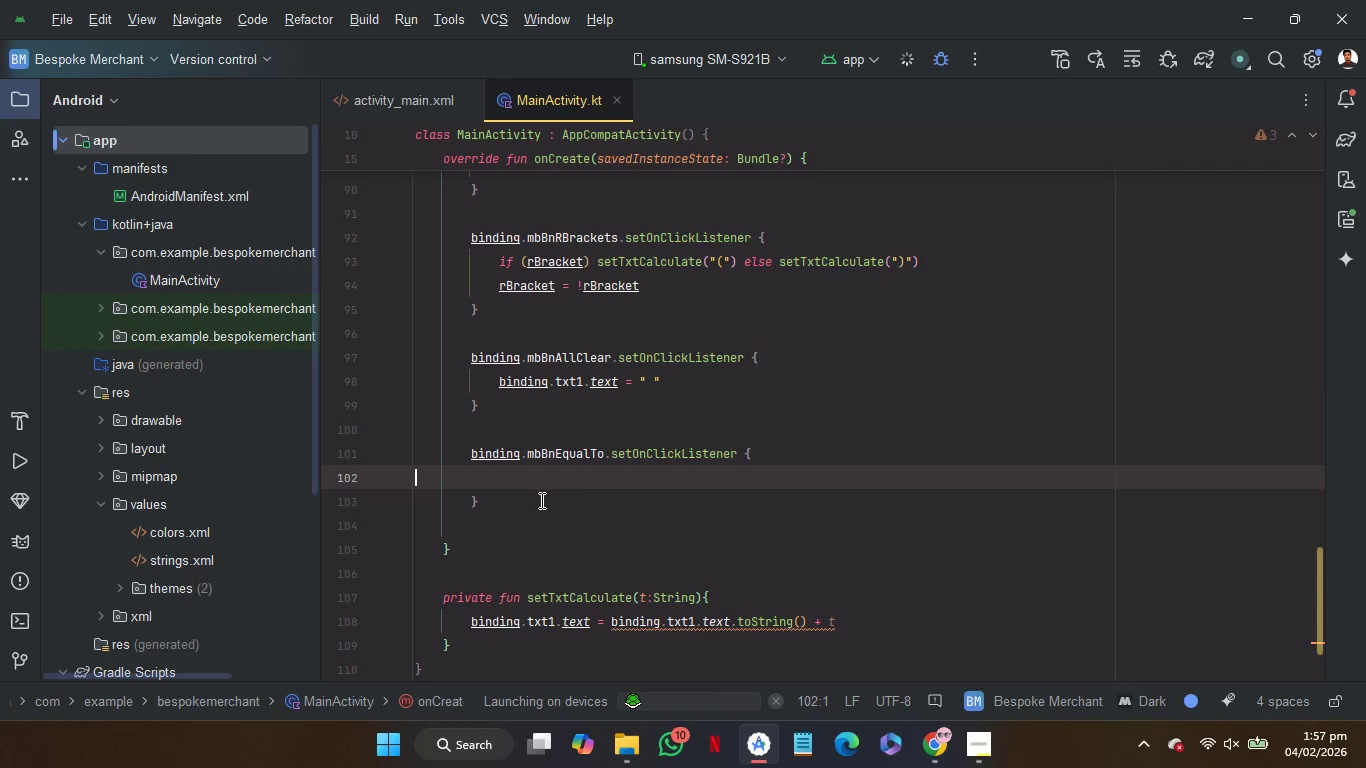 
left_click([540, 500])
 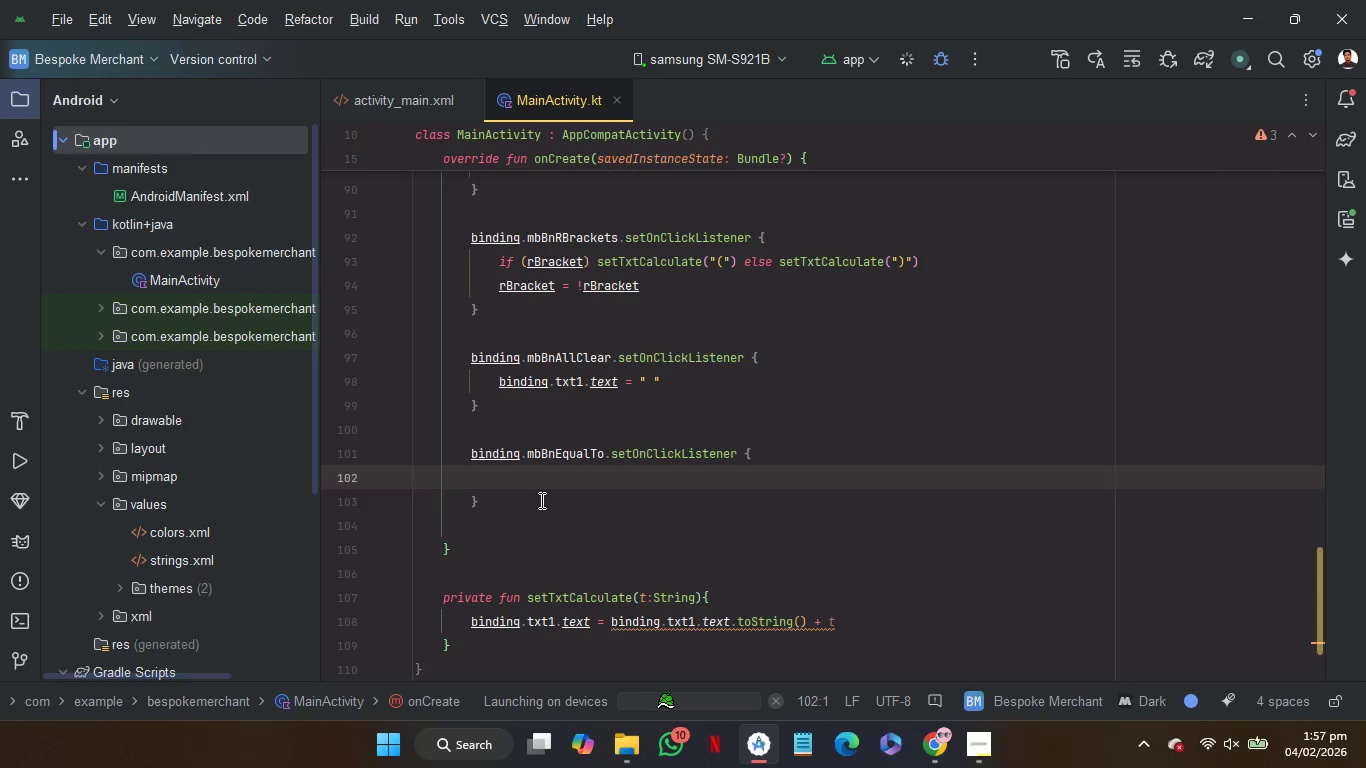 
left_click([540, 500])
 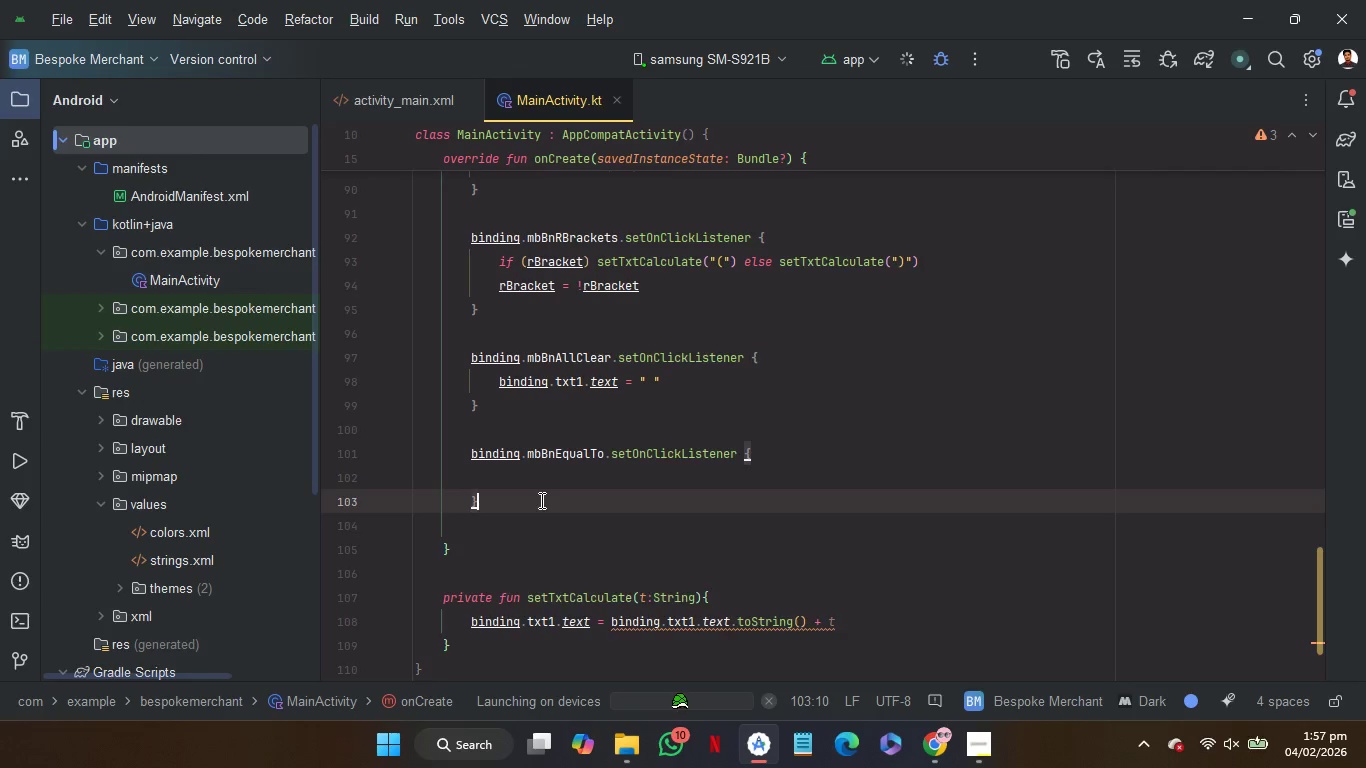 
key(Enter)
 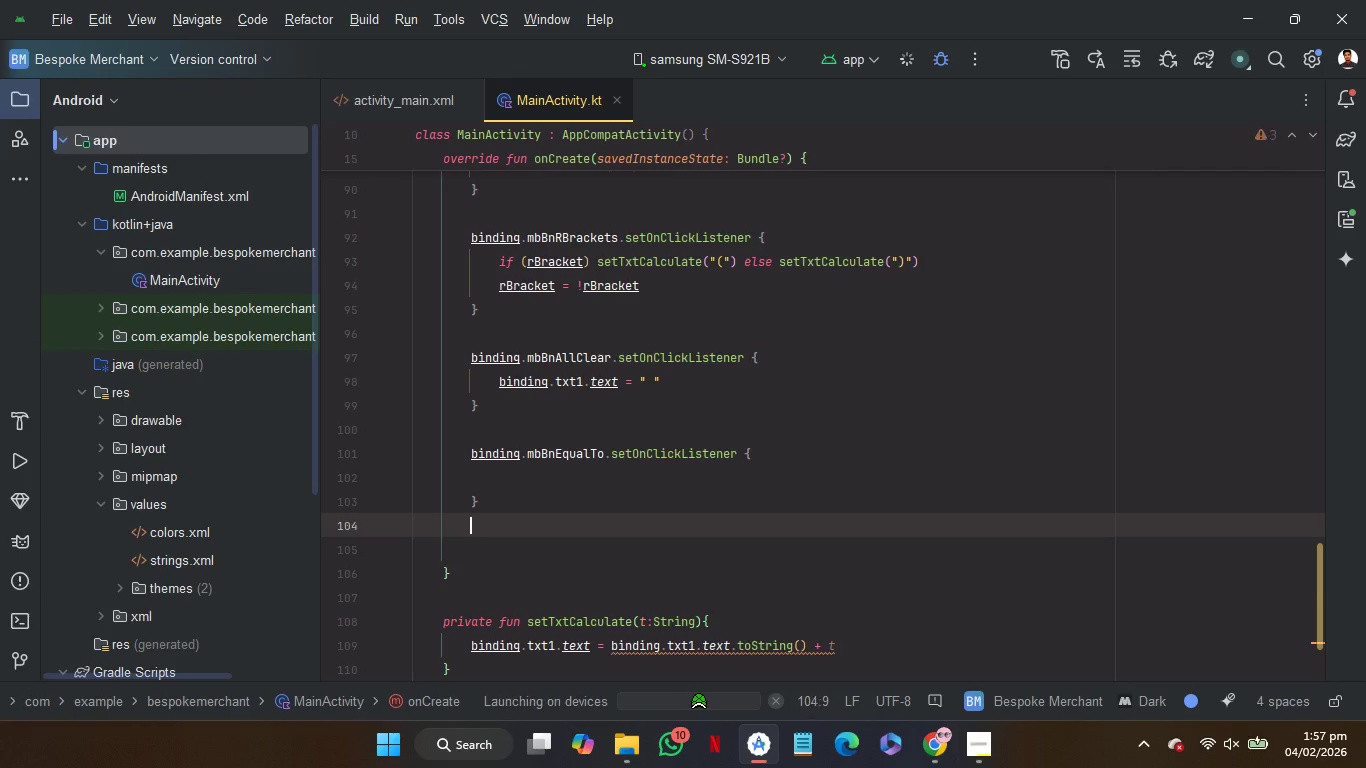 
key(Enter)
 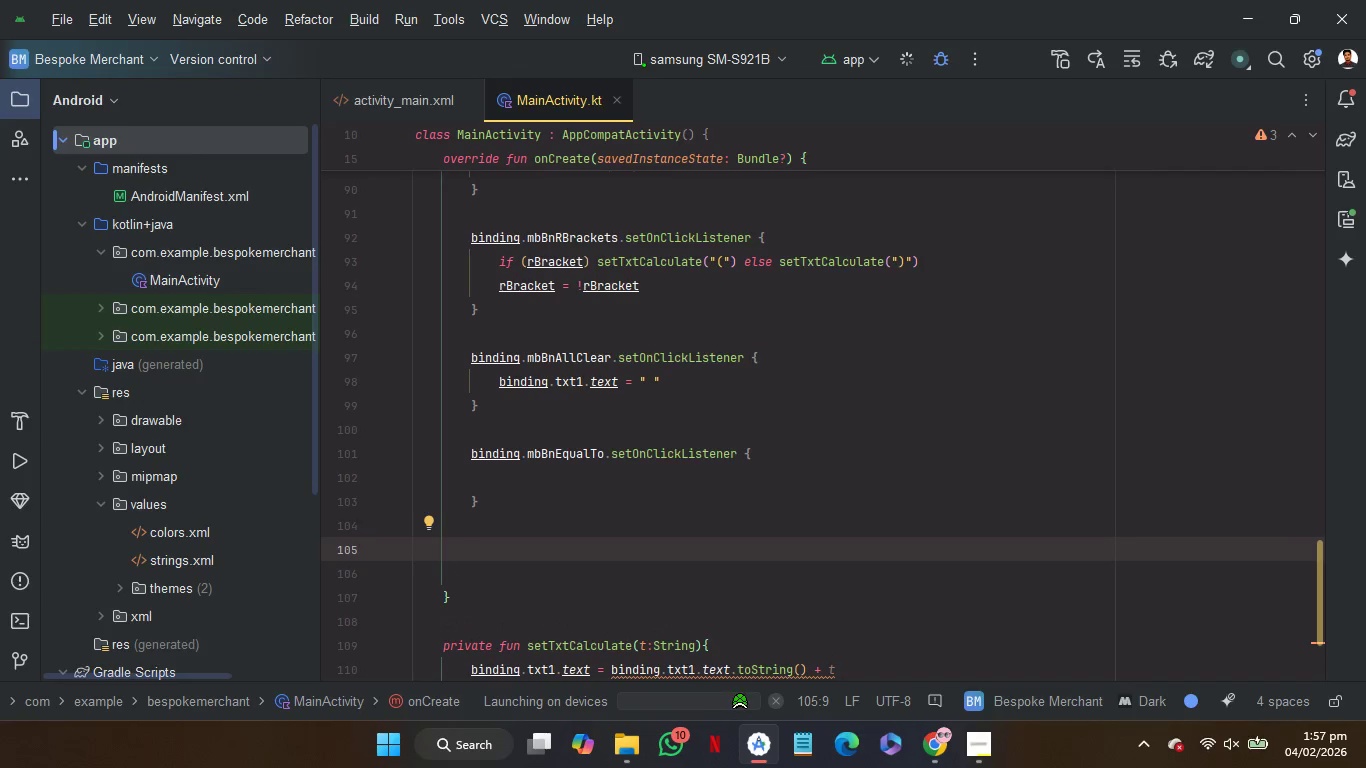 
type(bi)
 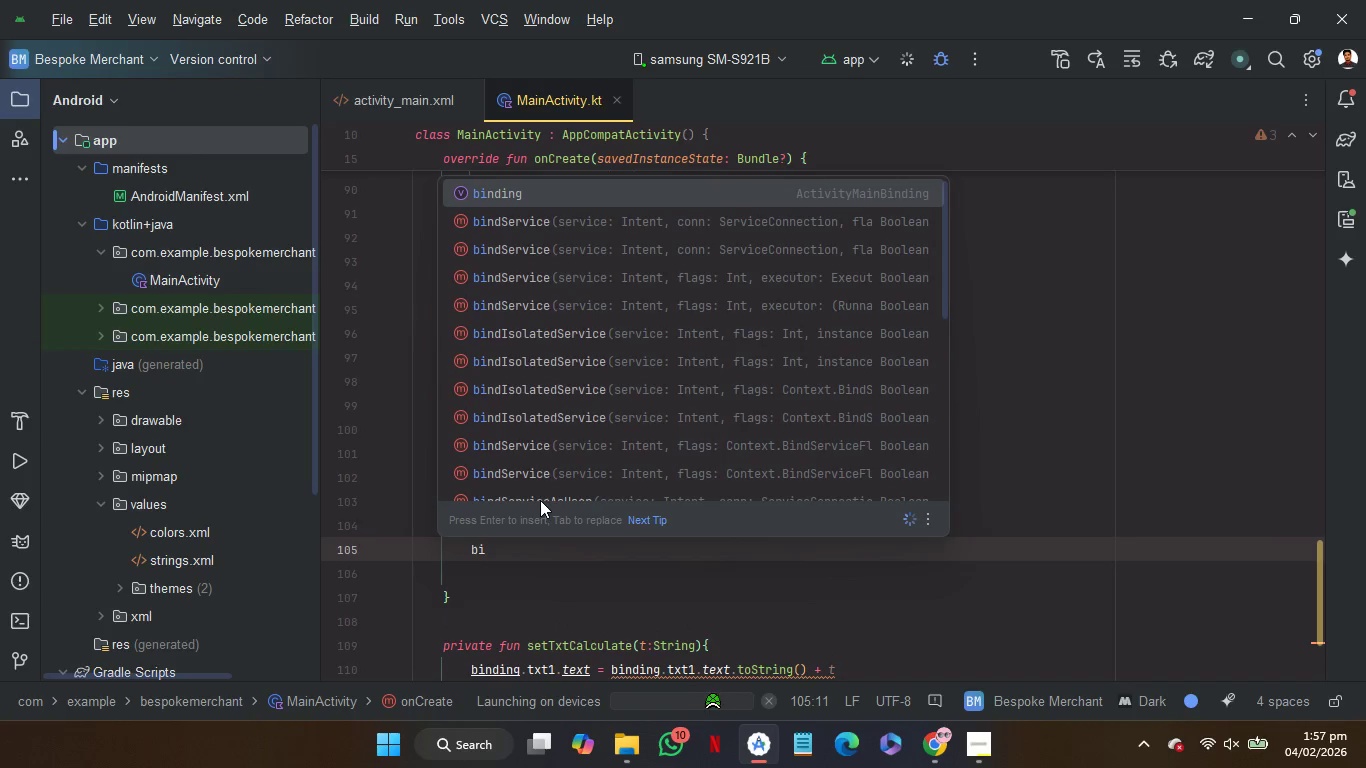 
key(Enter)
 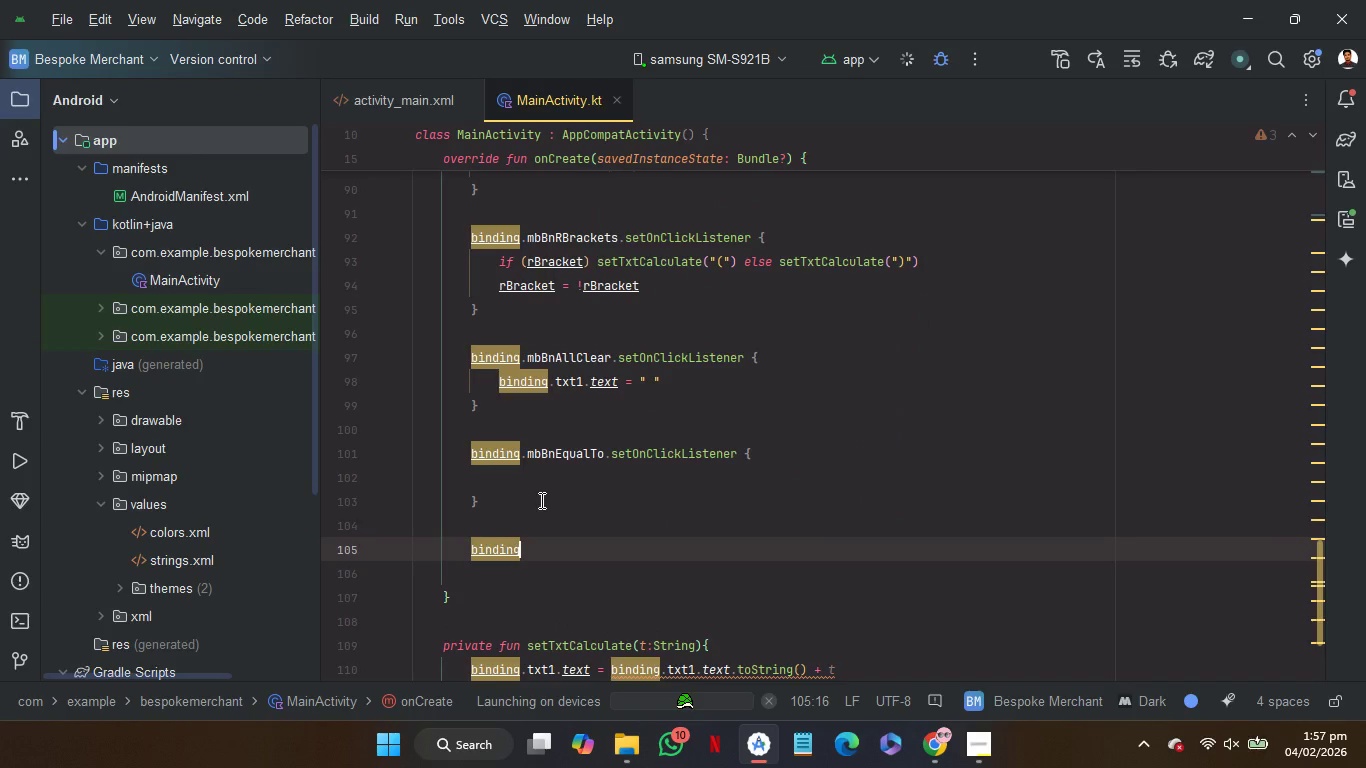 
key(Period)
 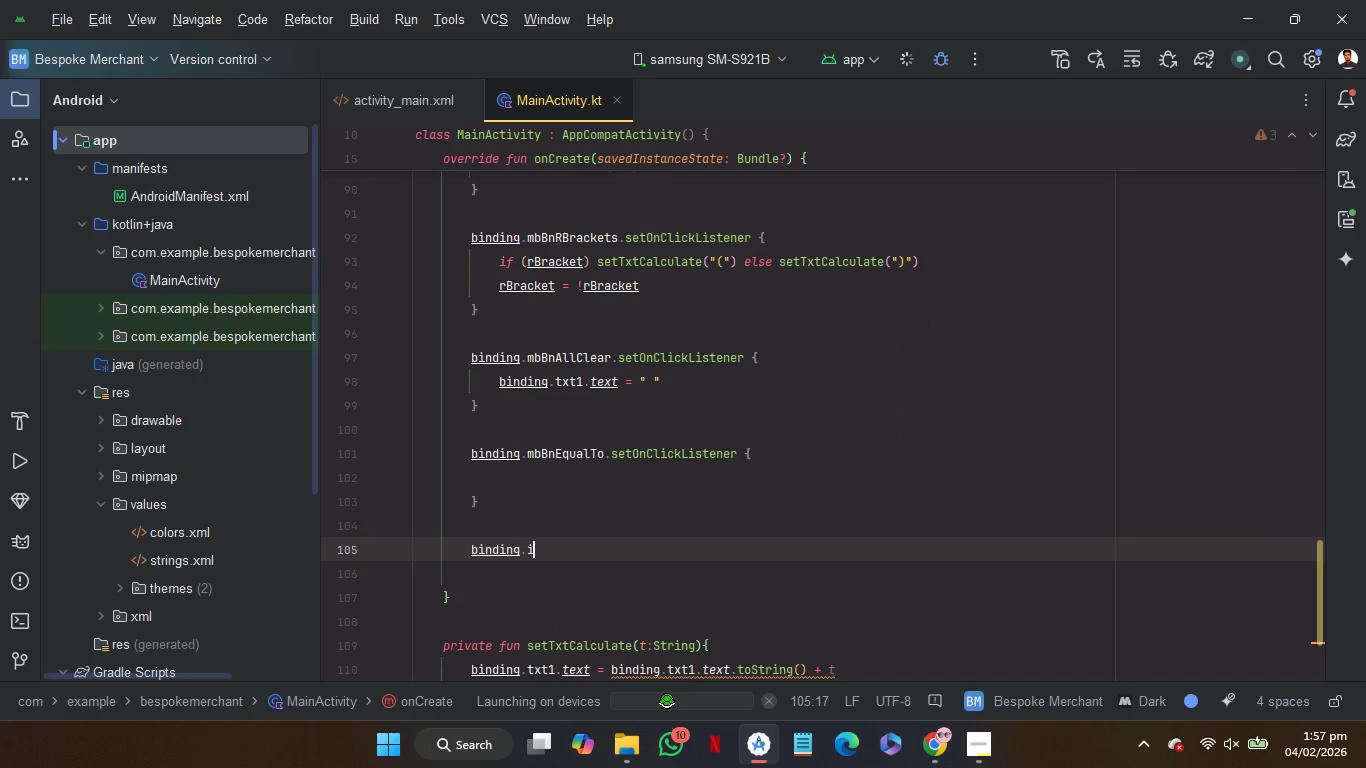 
key(I)
 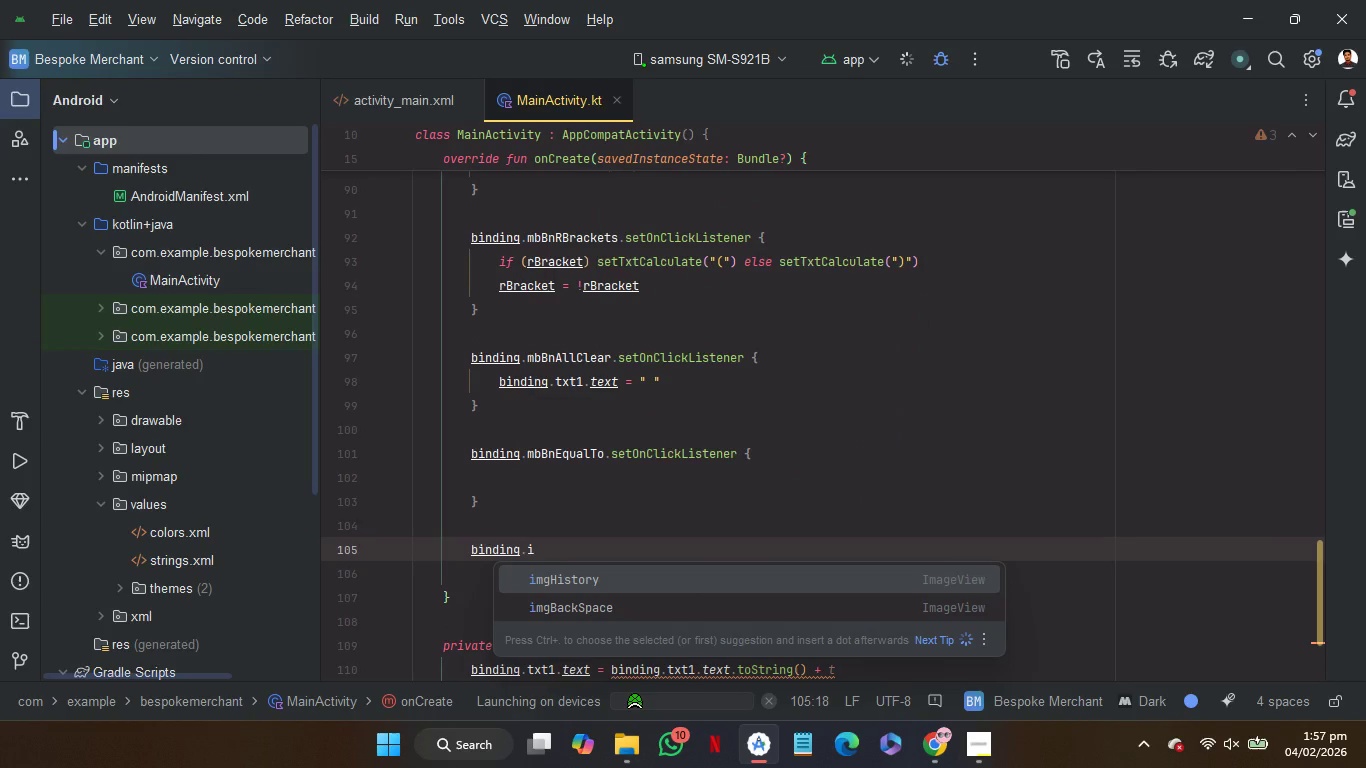 
key(Enter)
 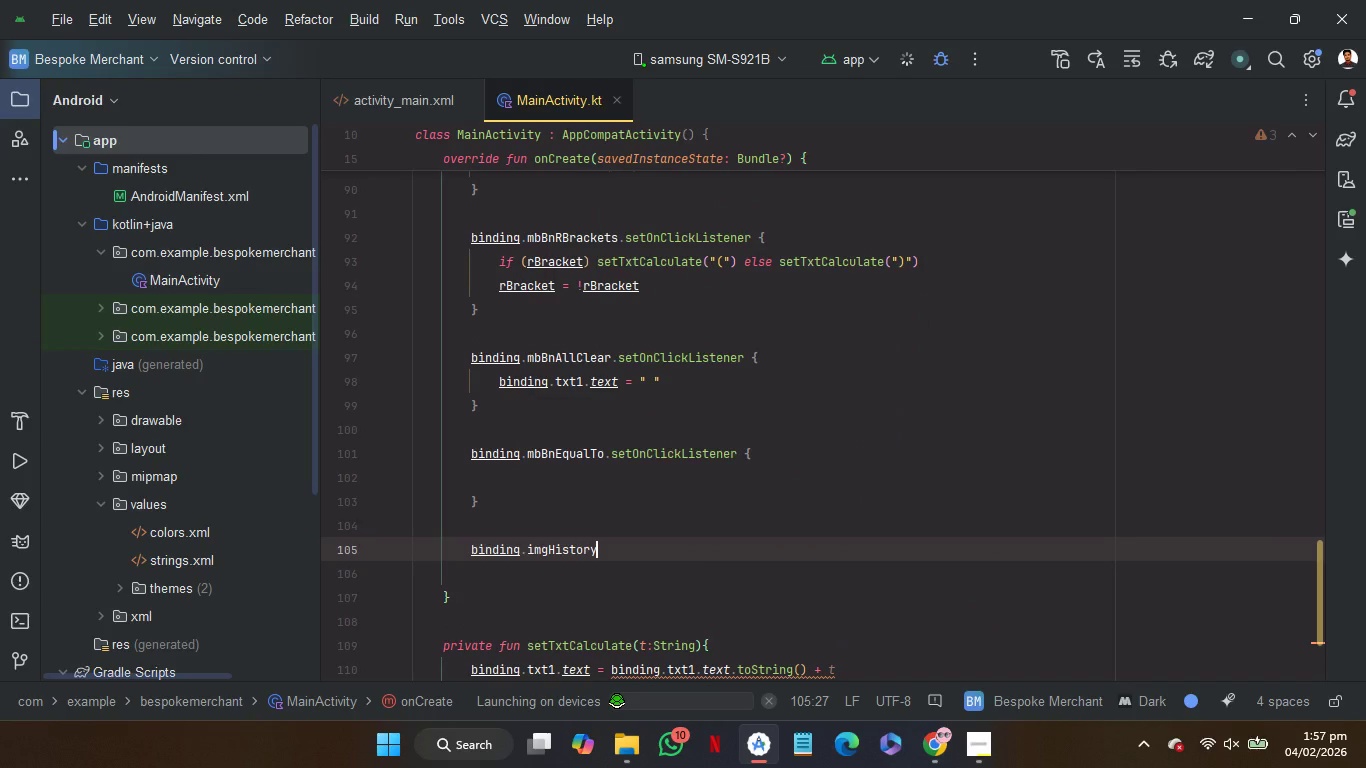 
type(.se)
 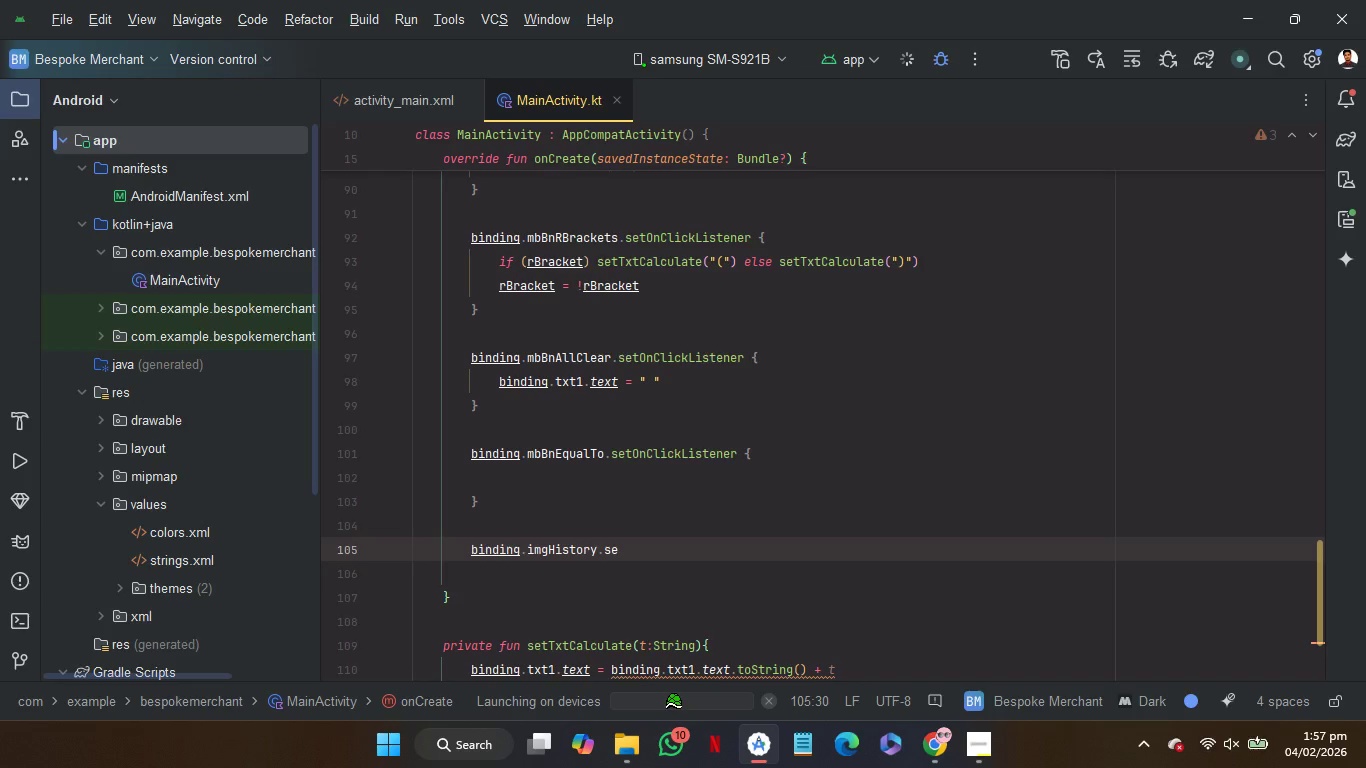 
key(Enter)
 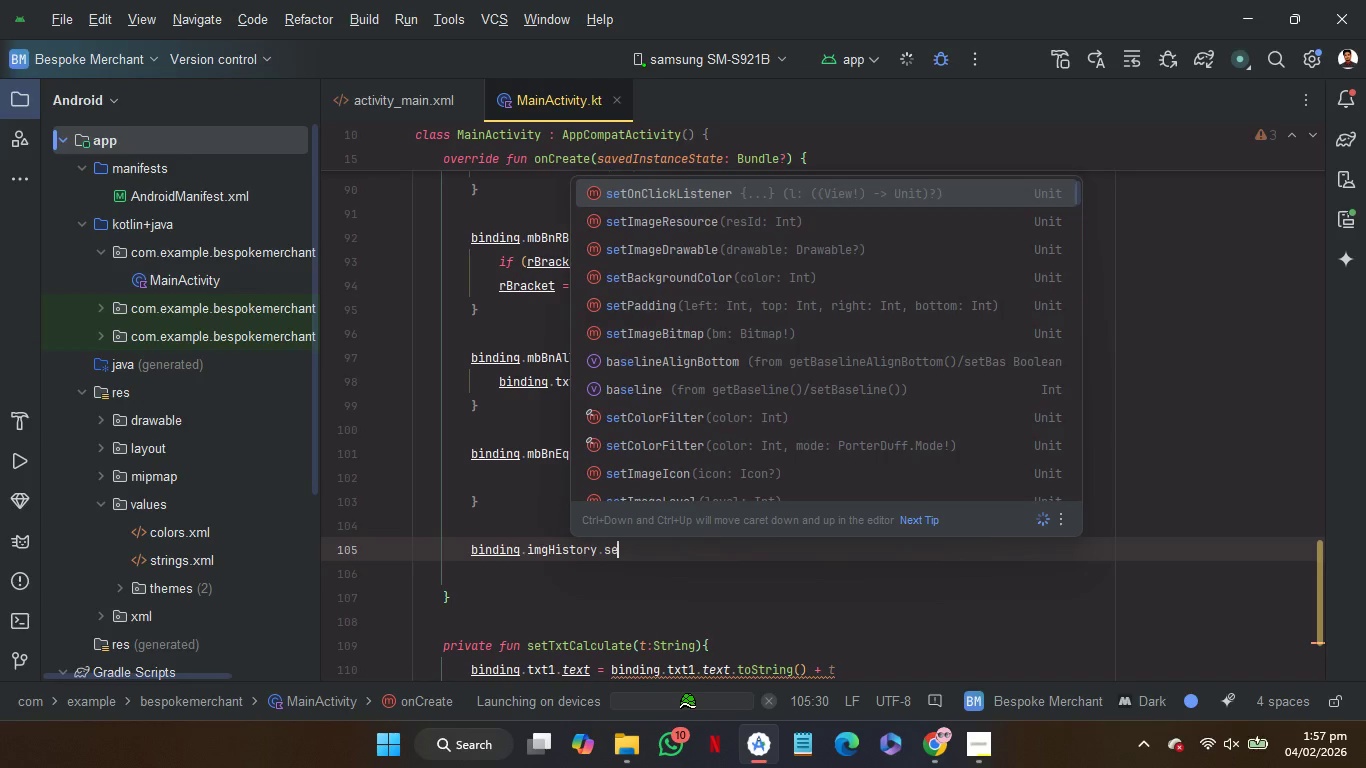 
key(Enter)
 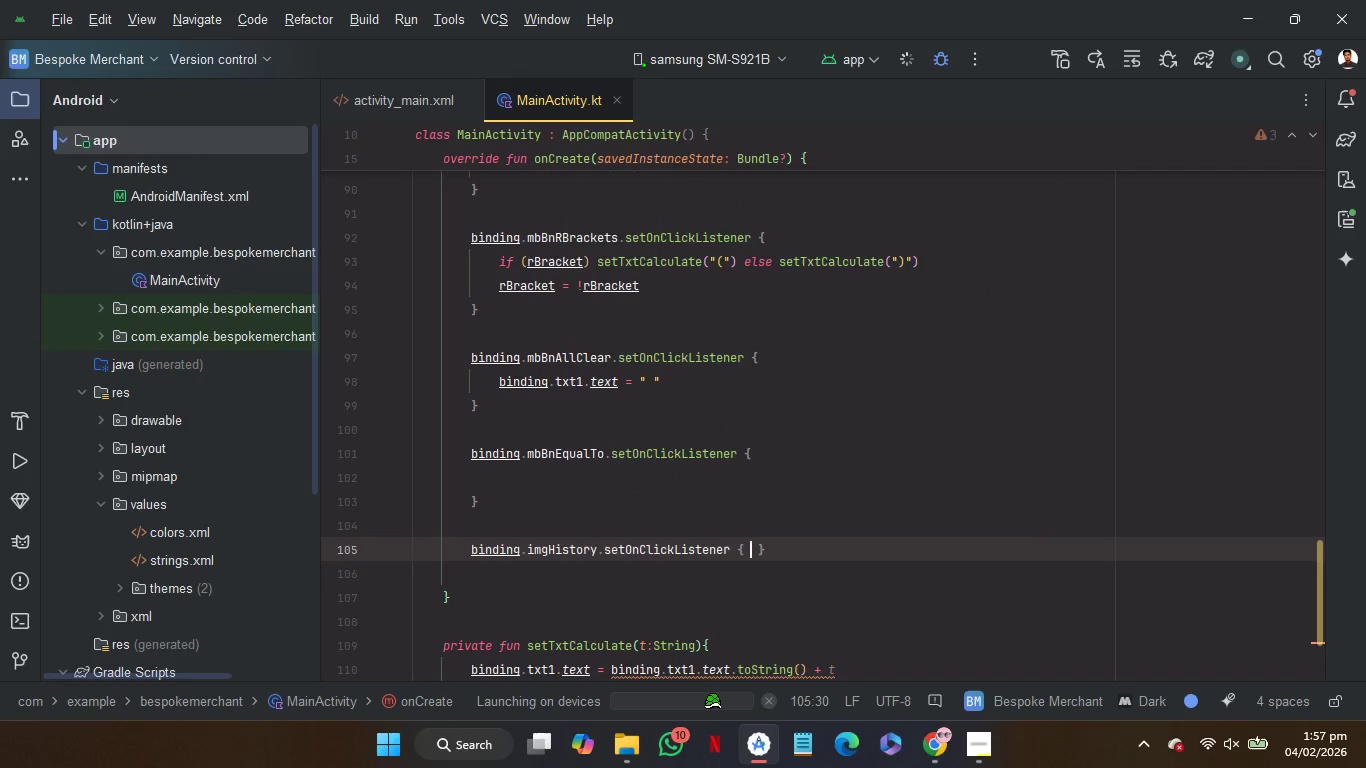 
key(ArrowDown)
 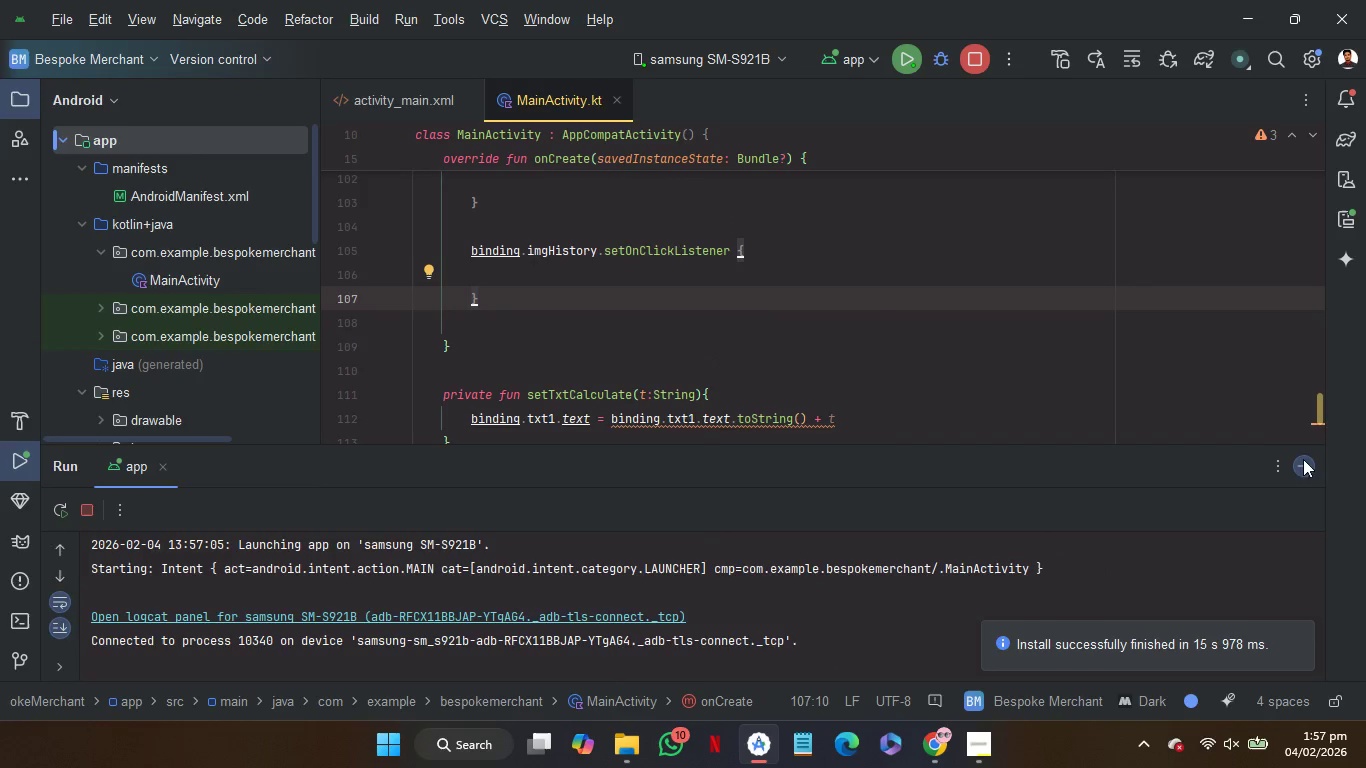 
left_click([1306, 466])
 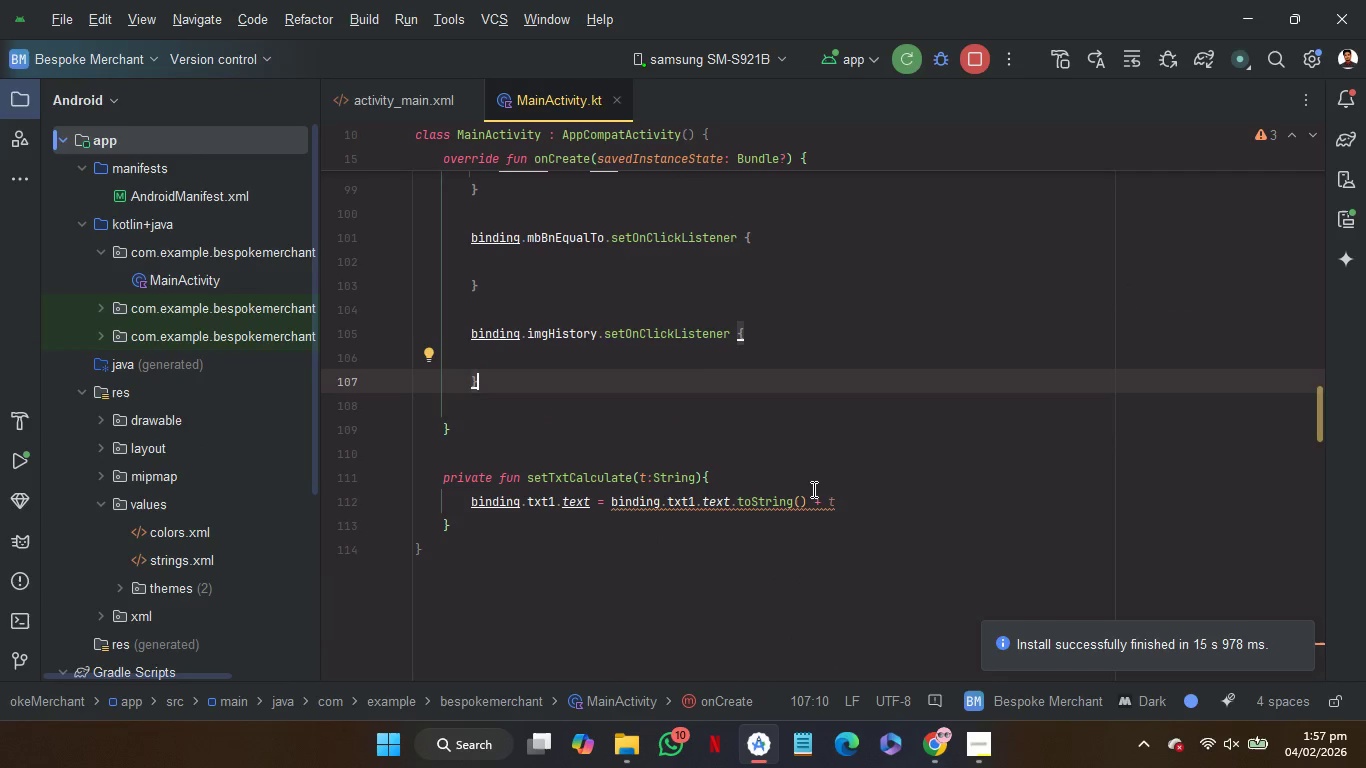 
key(Enter)
 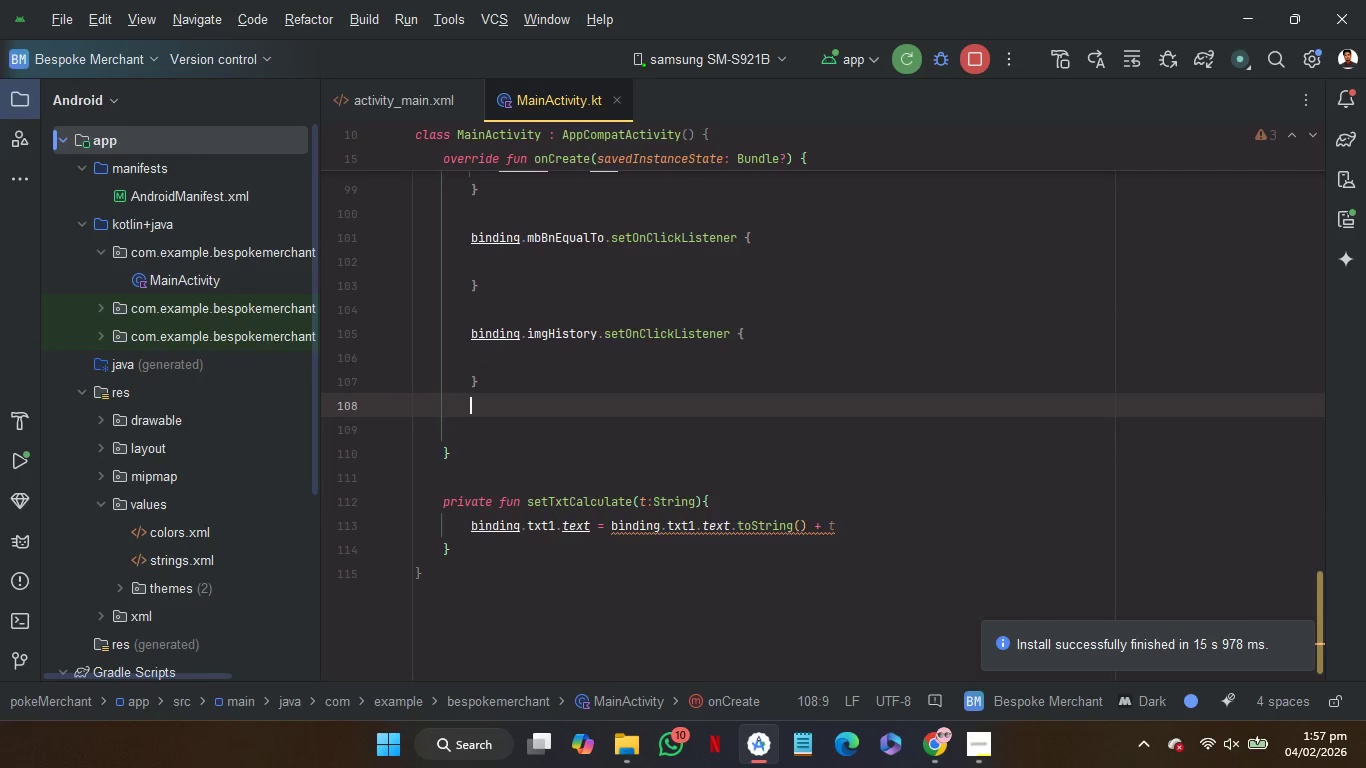 
key(Enter)
 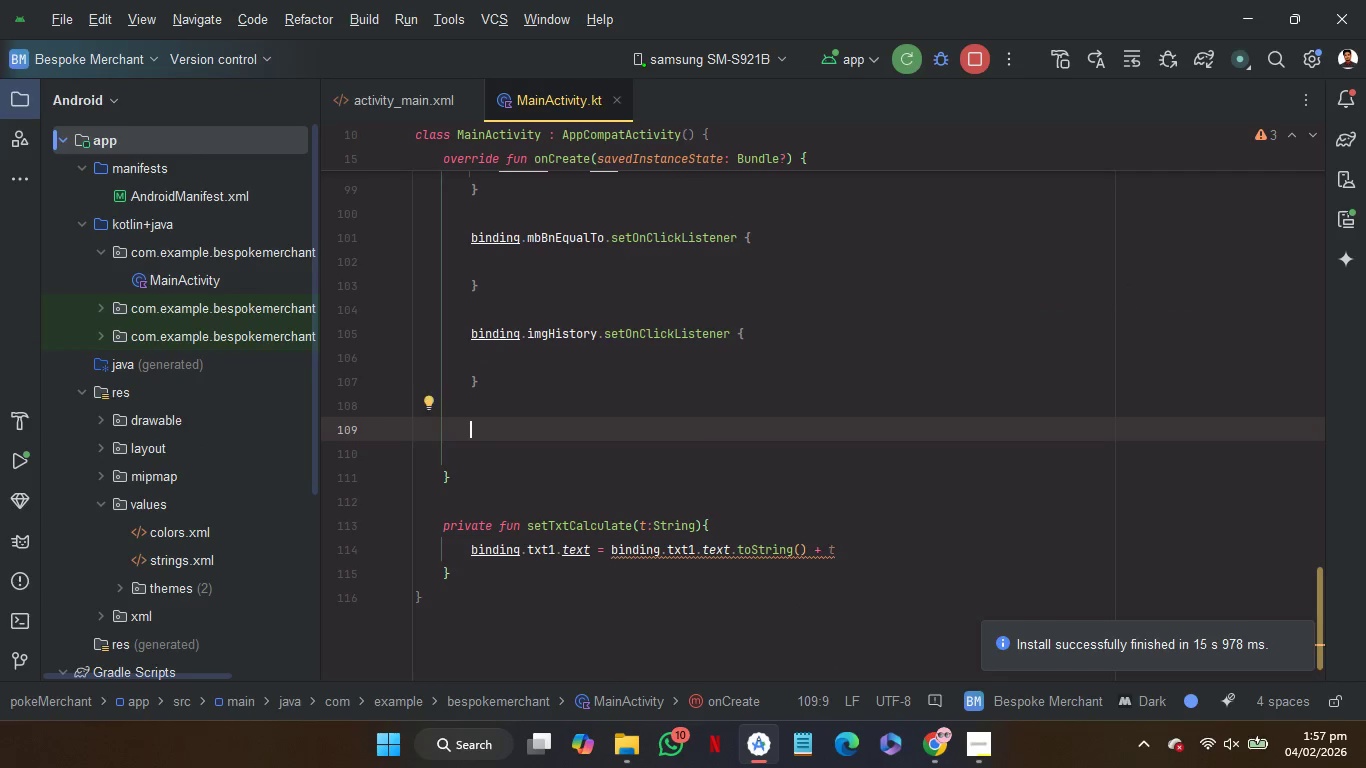 
type(bi)
 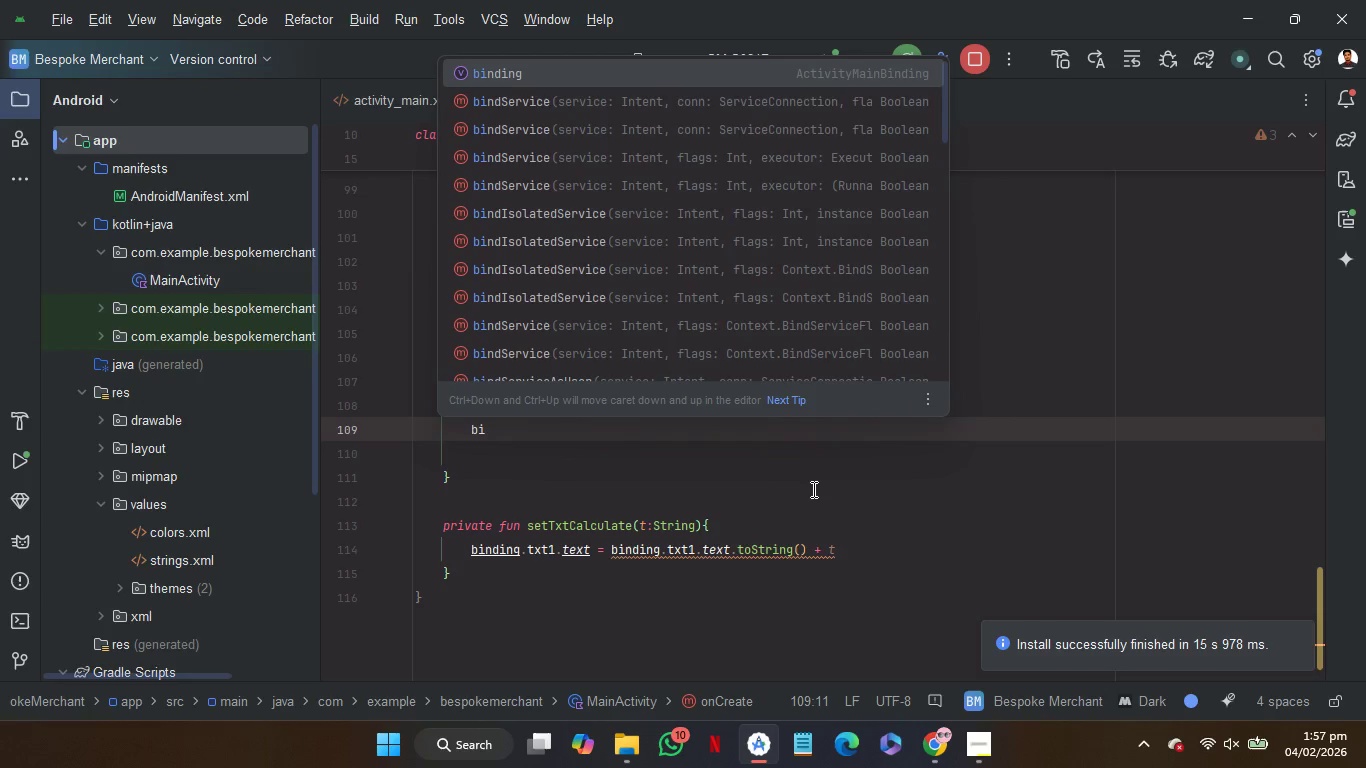 
key(Enter)
 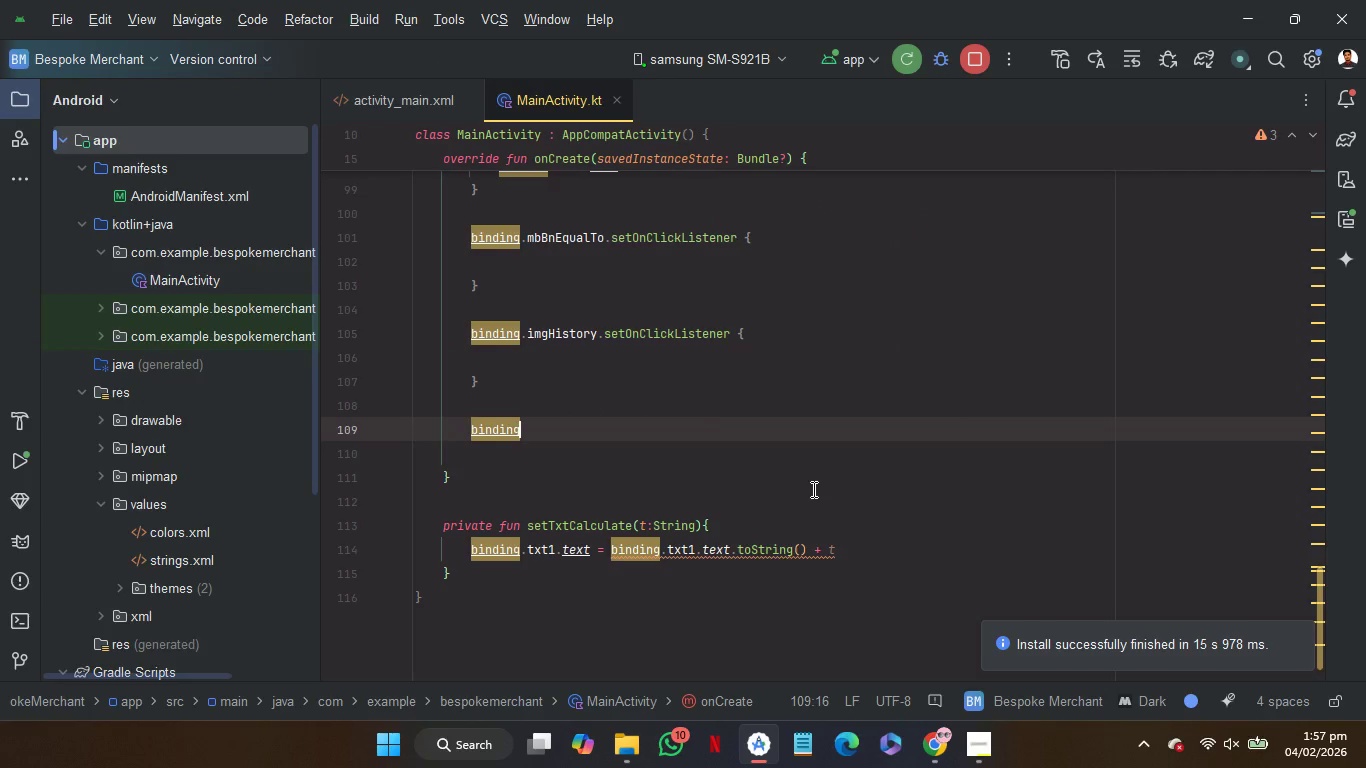 
key(Period)
 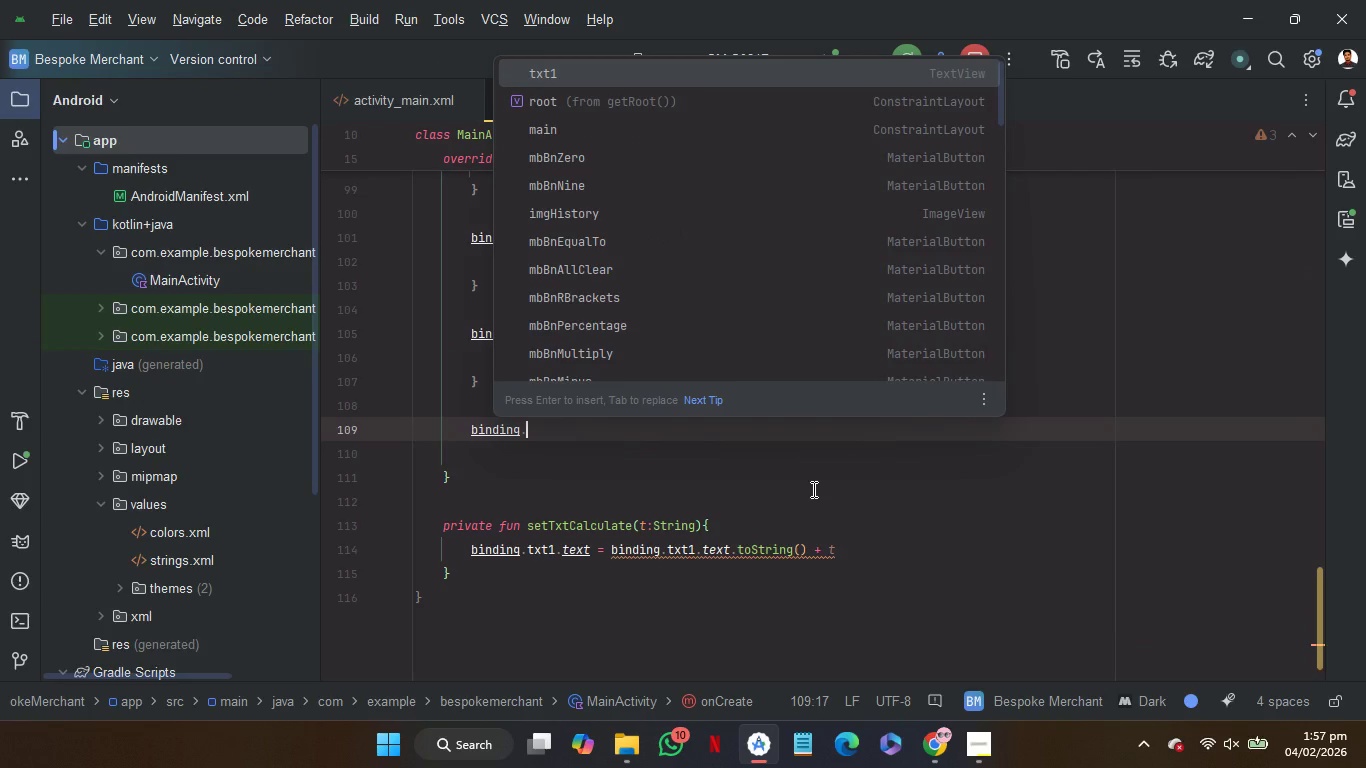 
key(I)
 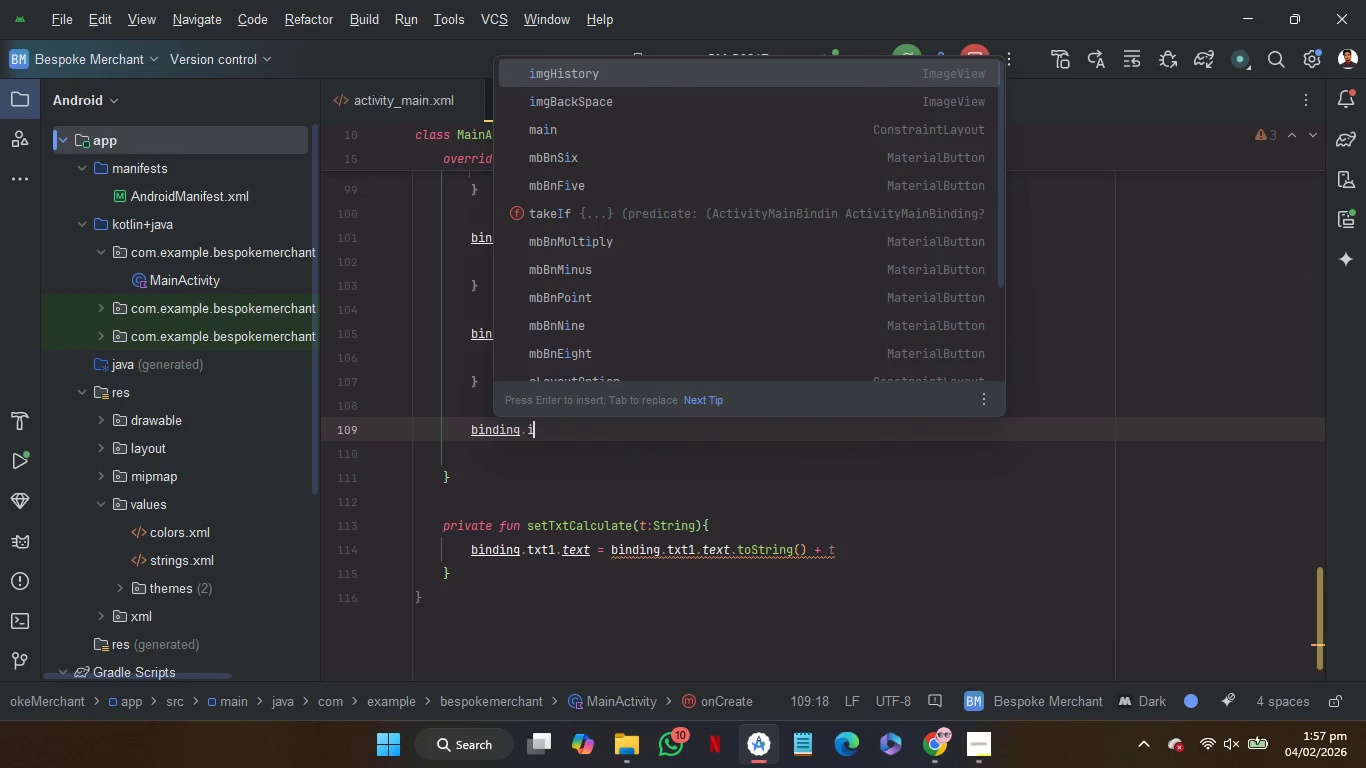 
key(ArrowDown)
 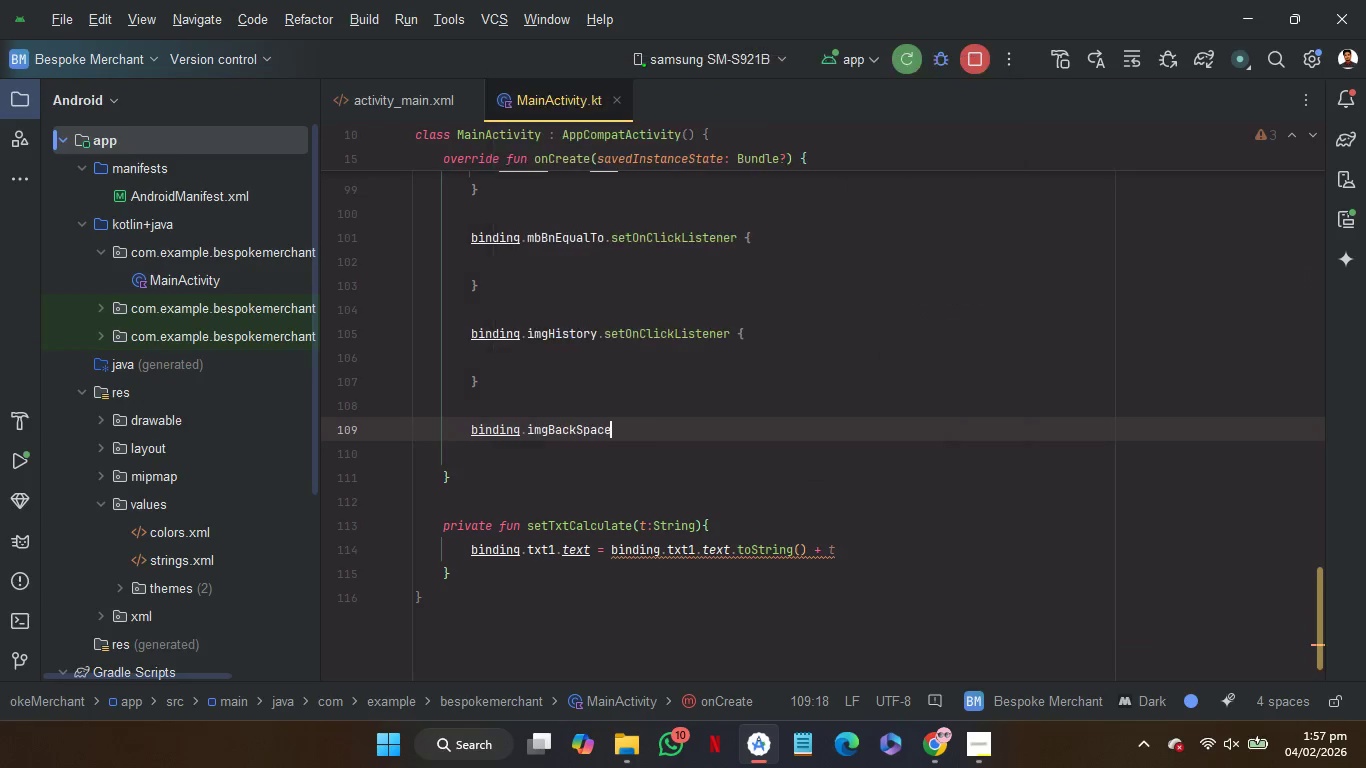 
key(Enter)
 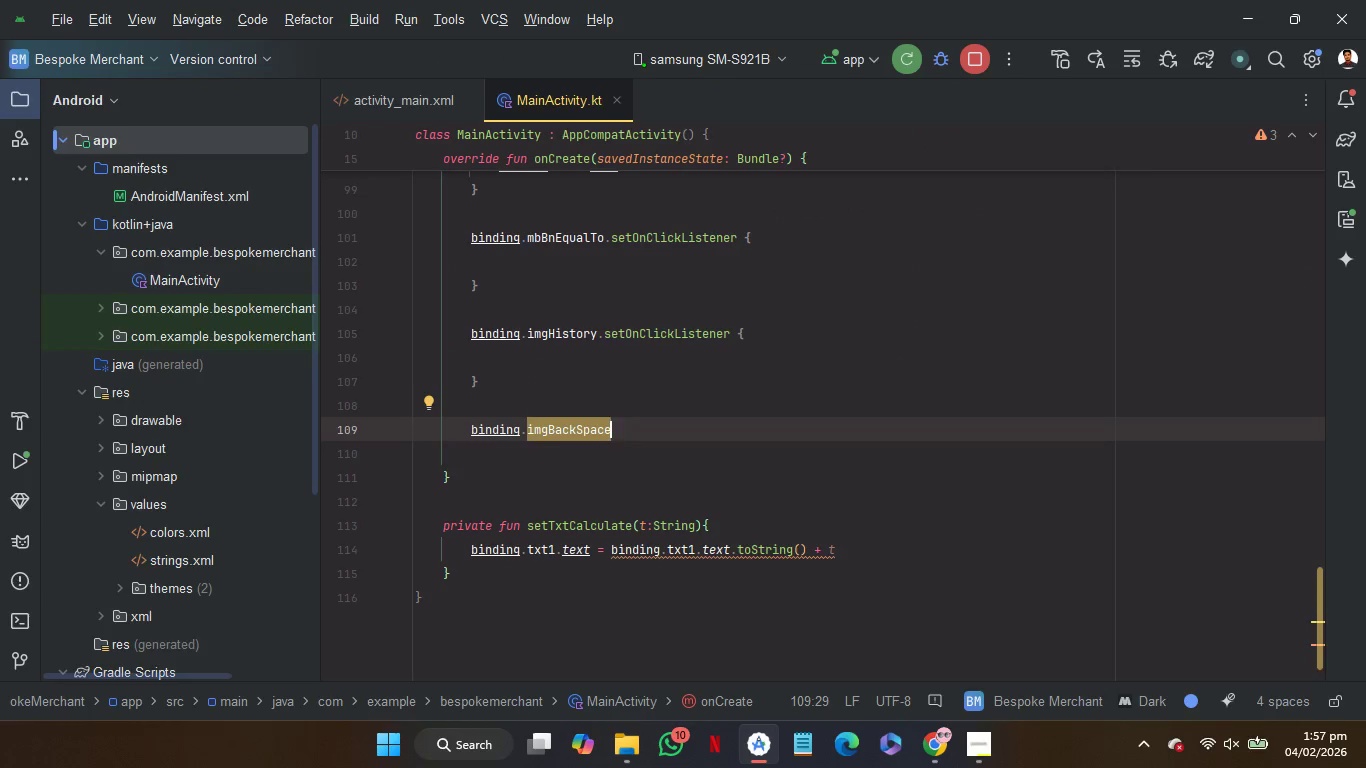 
key(Period)
 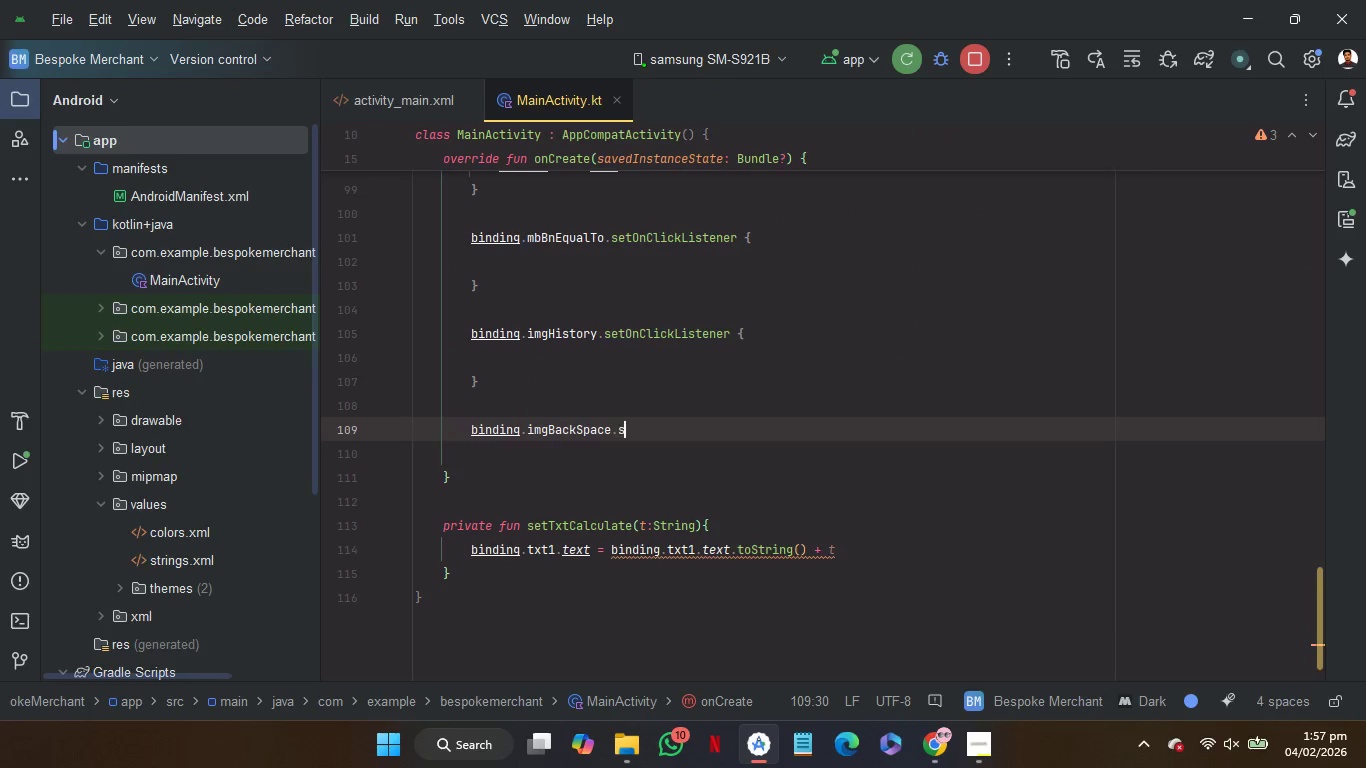 
key(S)
 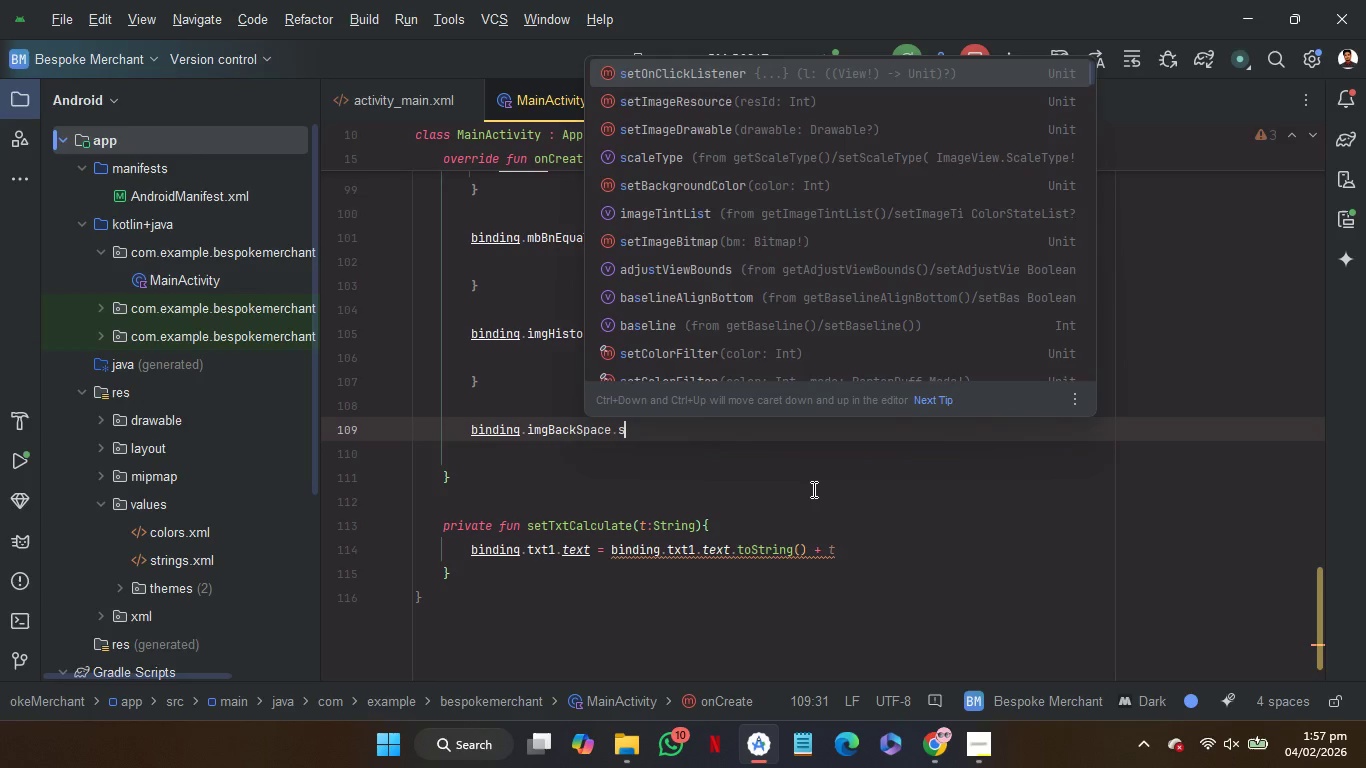 
key(Enter)
 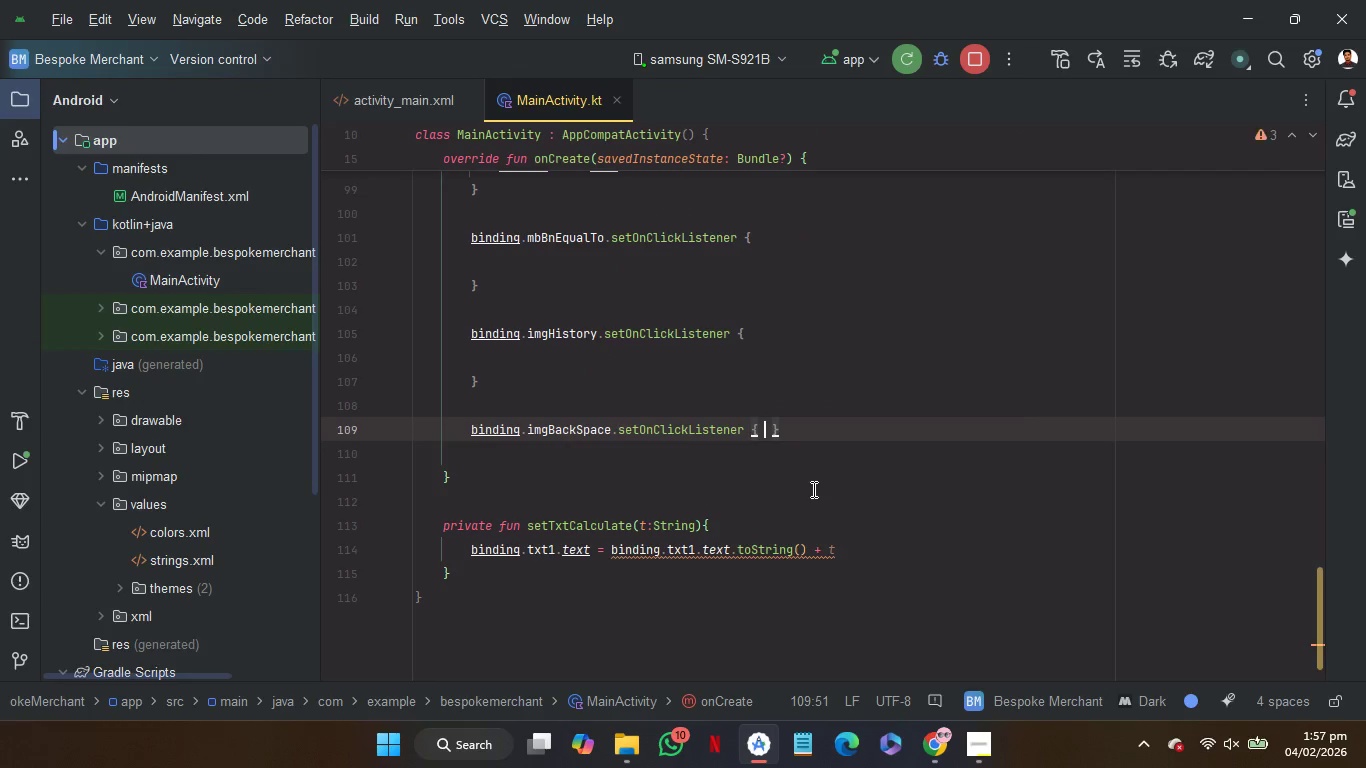 
key(Enter)
 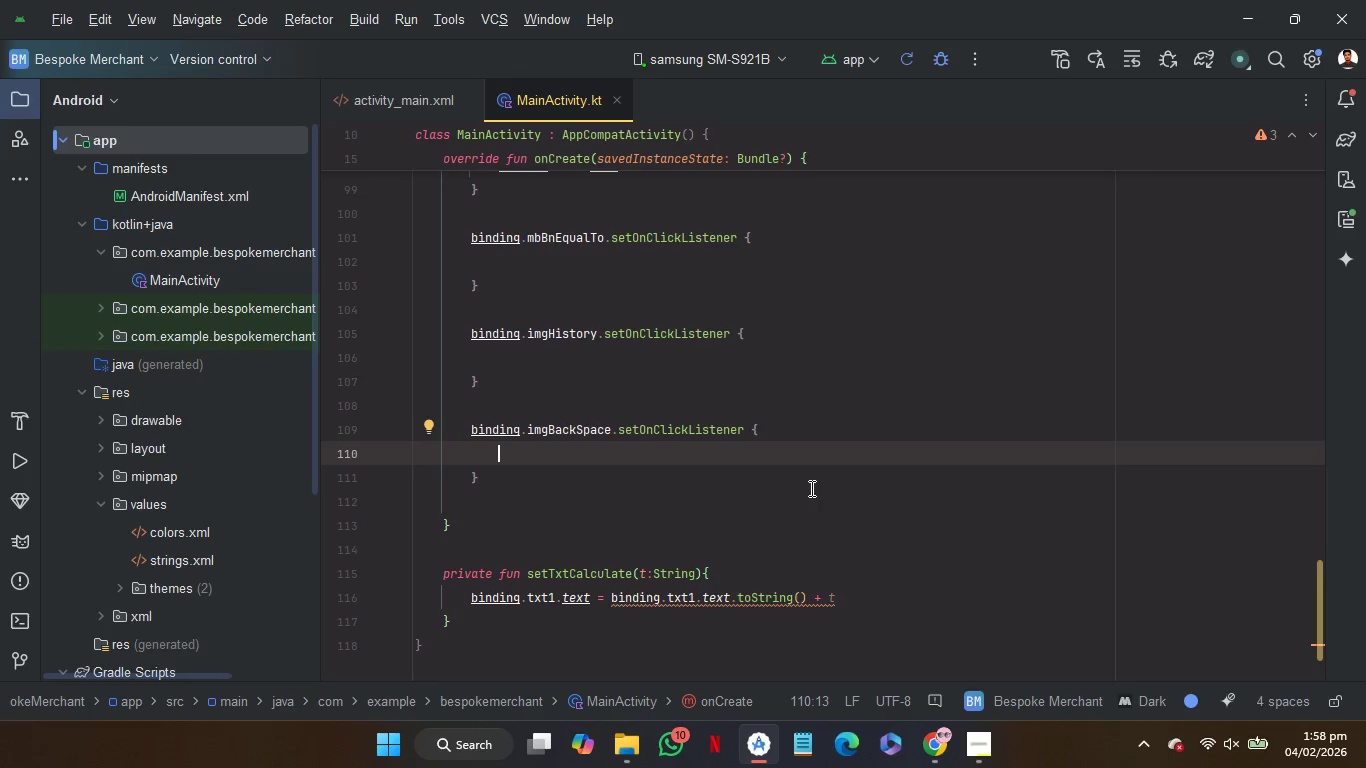 
wait(69.75)
 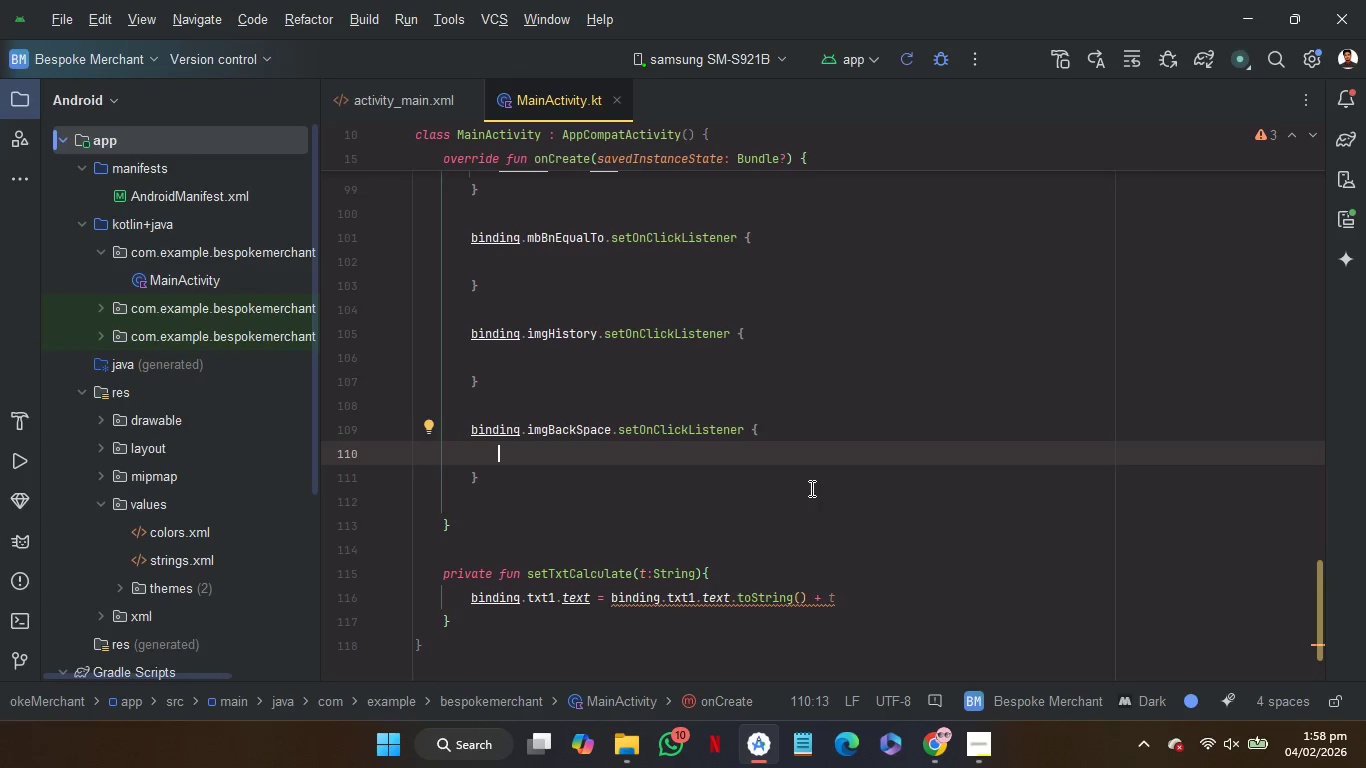 
scroll: coordinate [810, 488], scroll_direction: up, amount: 12.0
 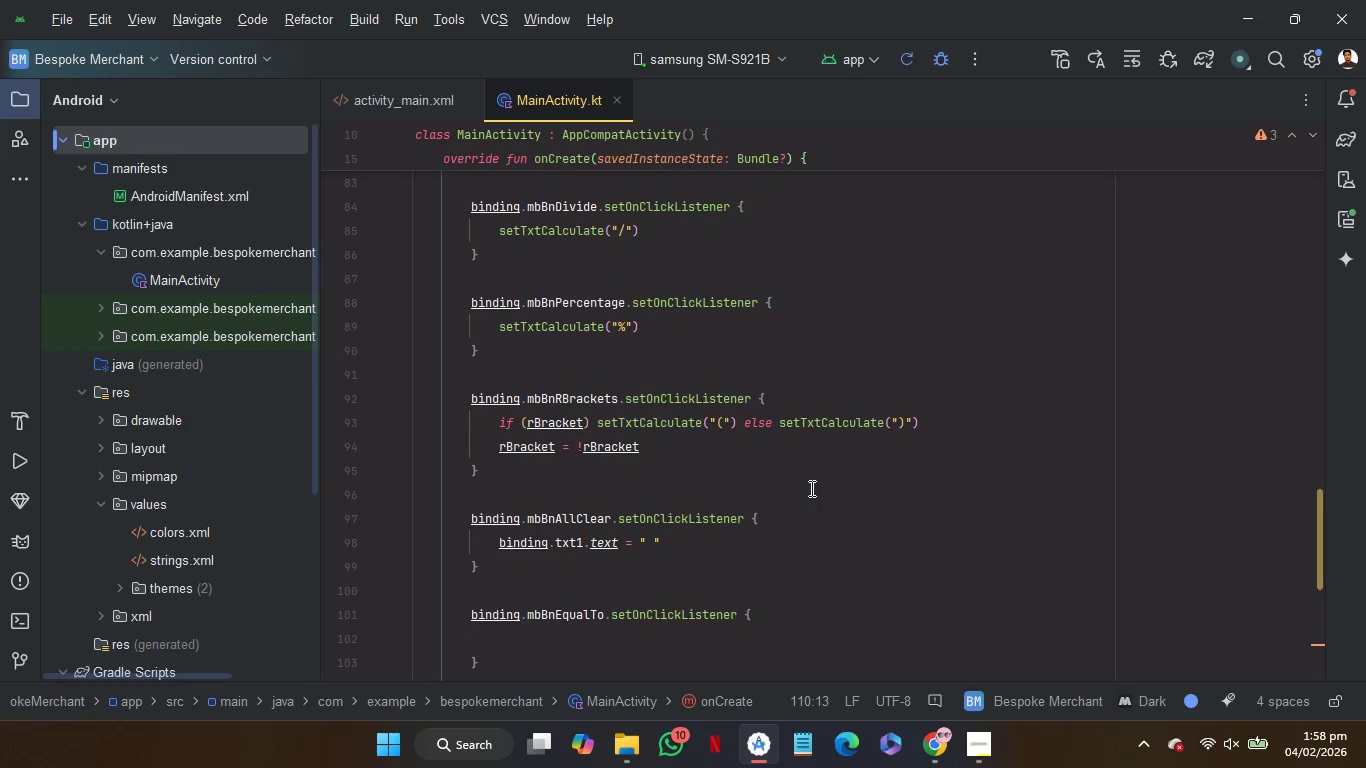 
left_click([766, 486])
 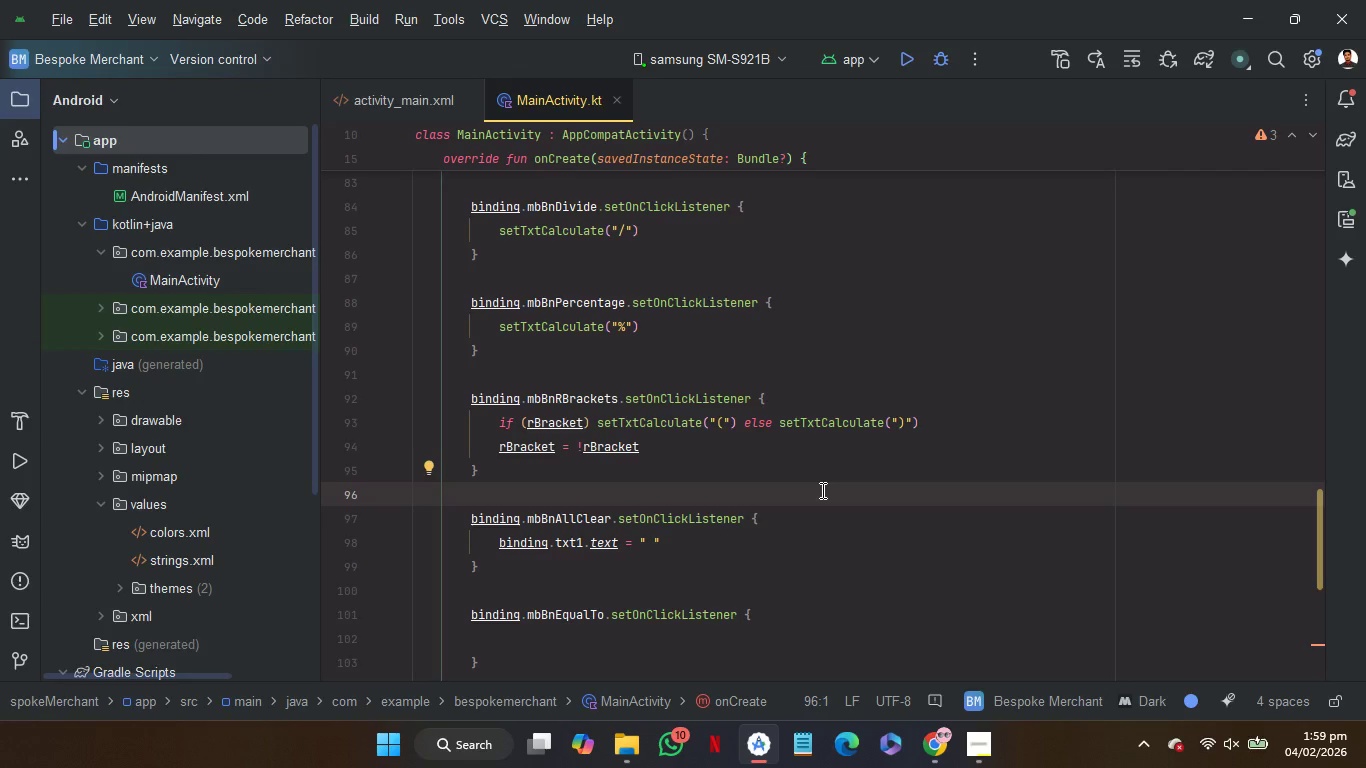 
wait(30.95)
 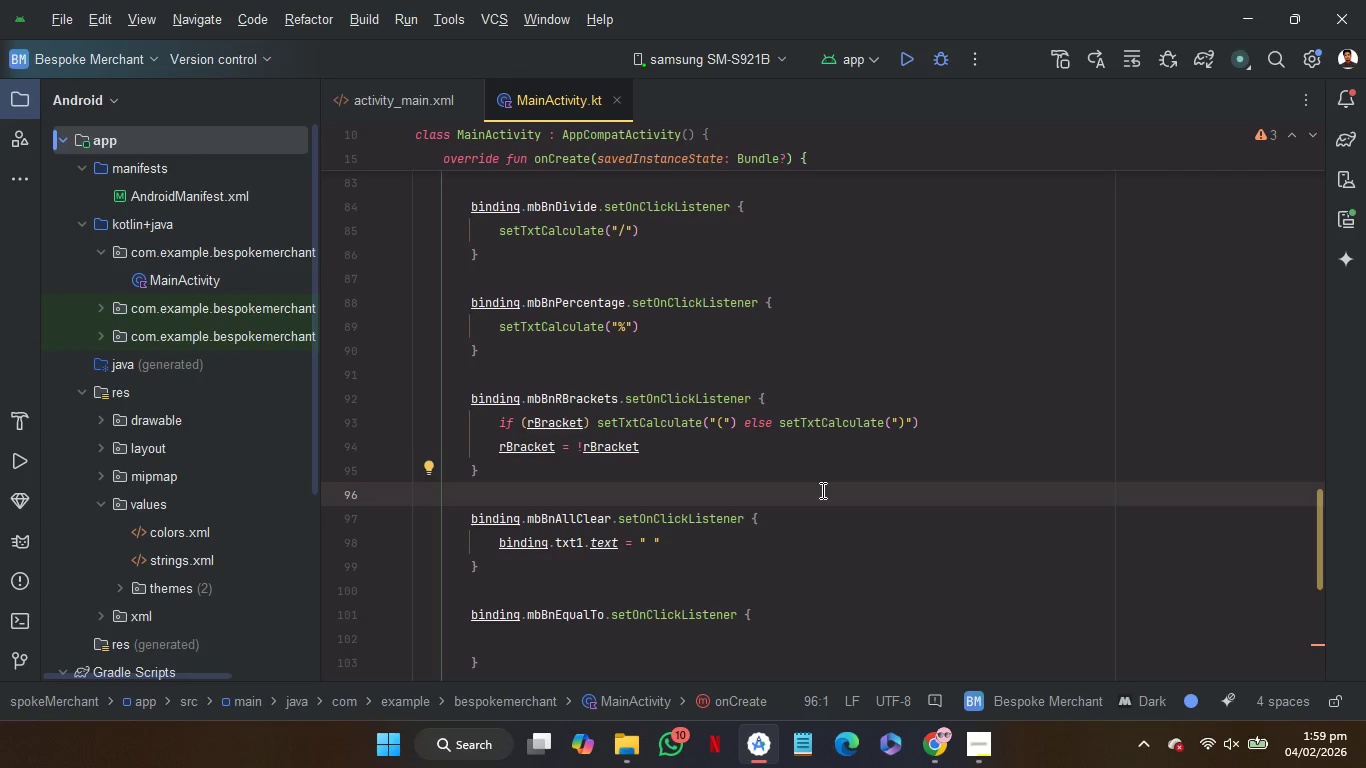 
left_click([979, 761])